 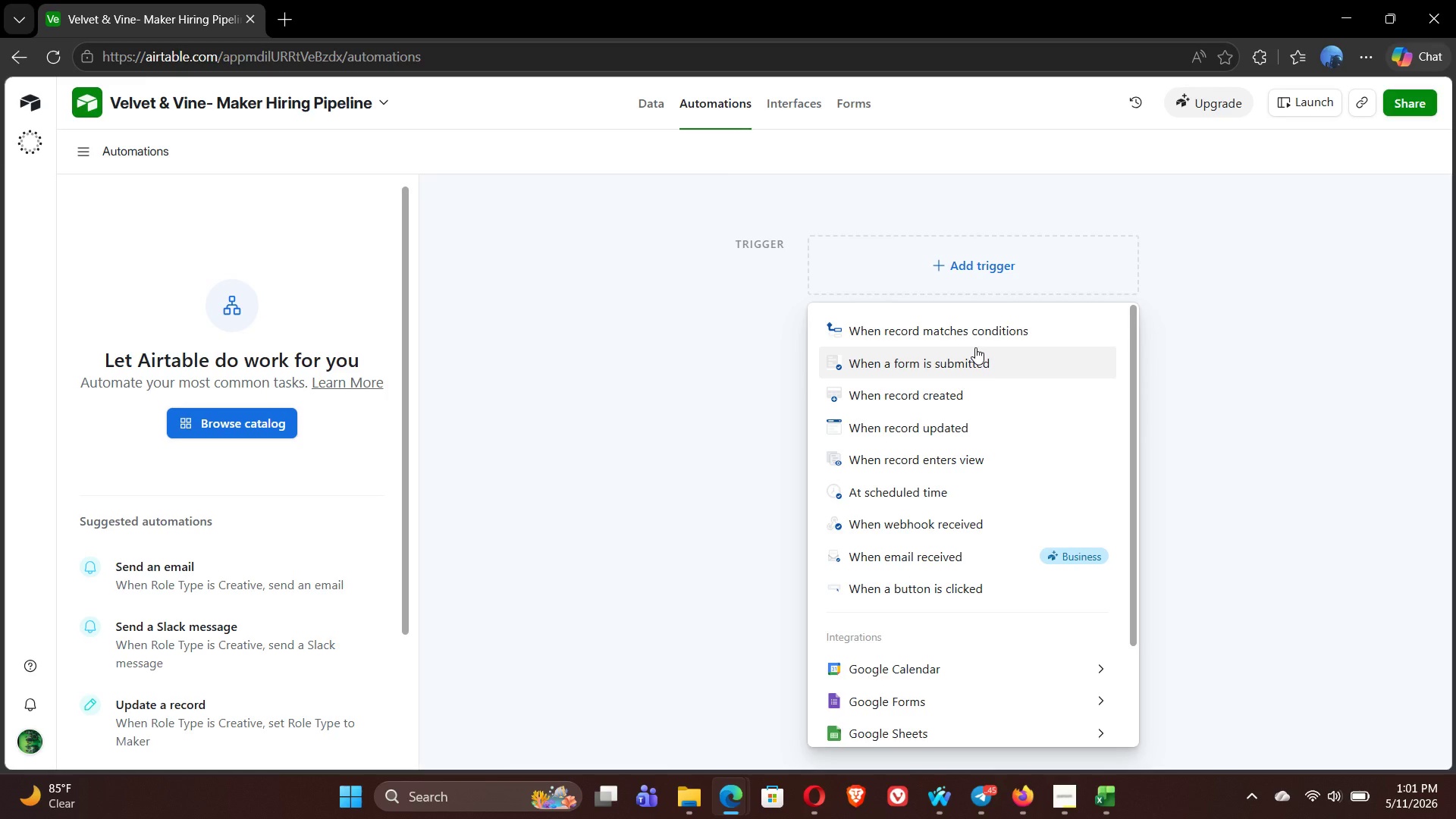 
left_click([945, 333])
 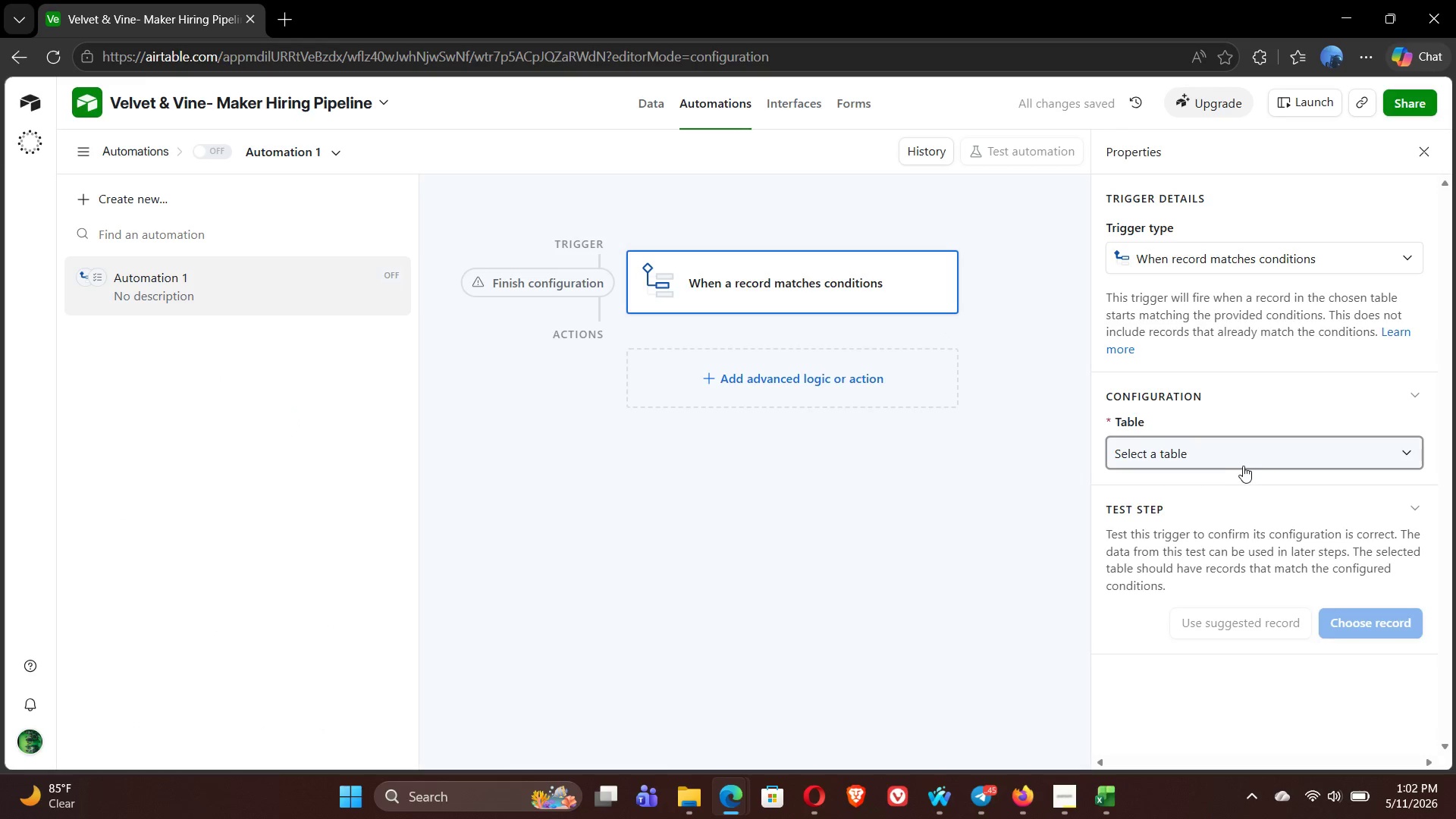 
left_click([1273, 450])
 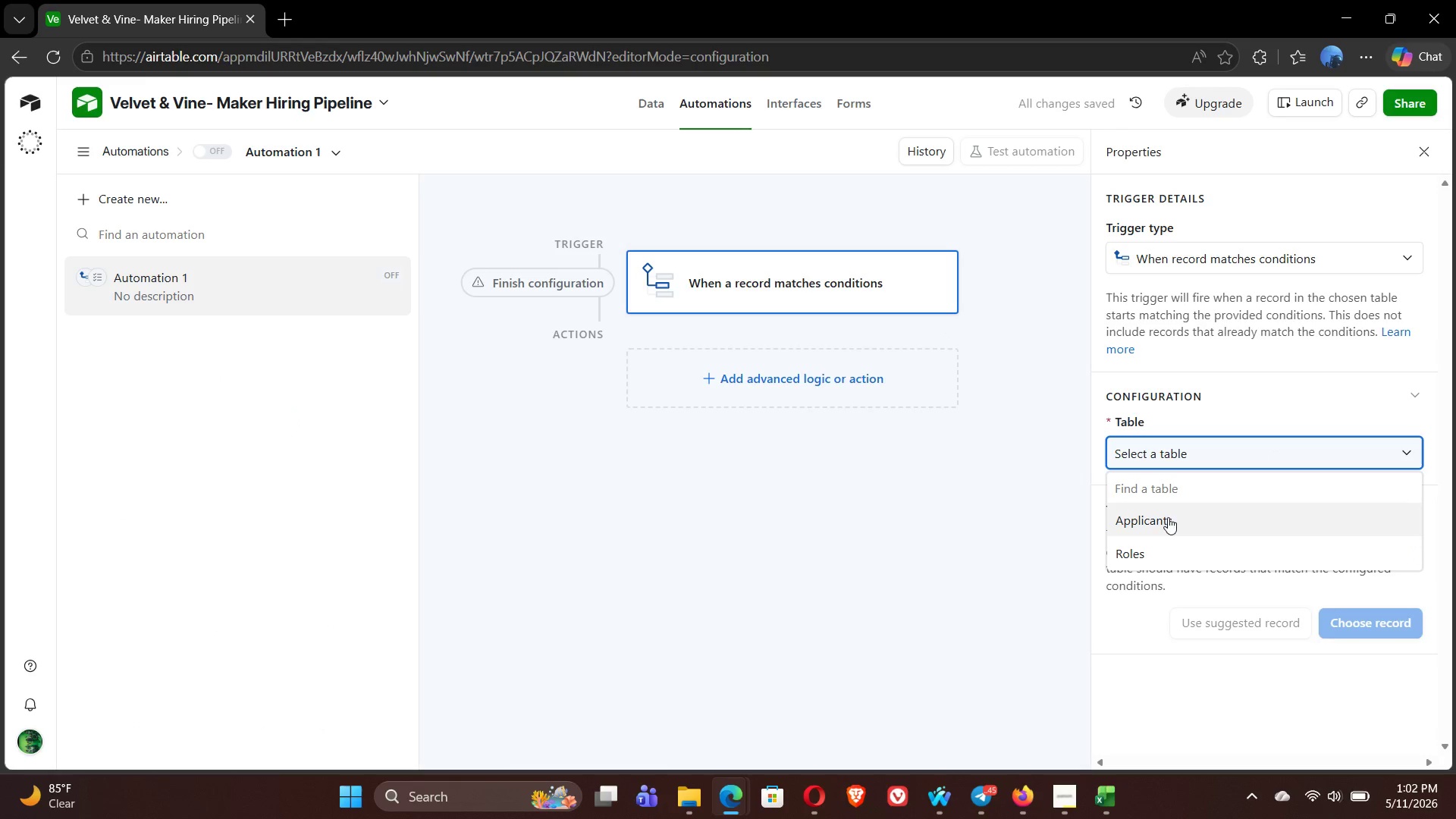 
left_click([1159, 525])
 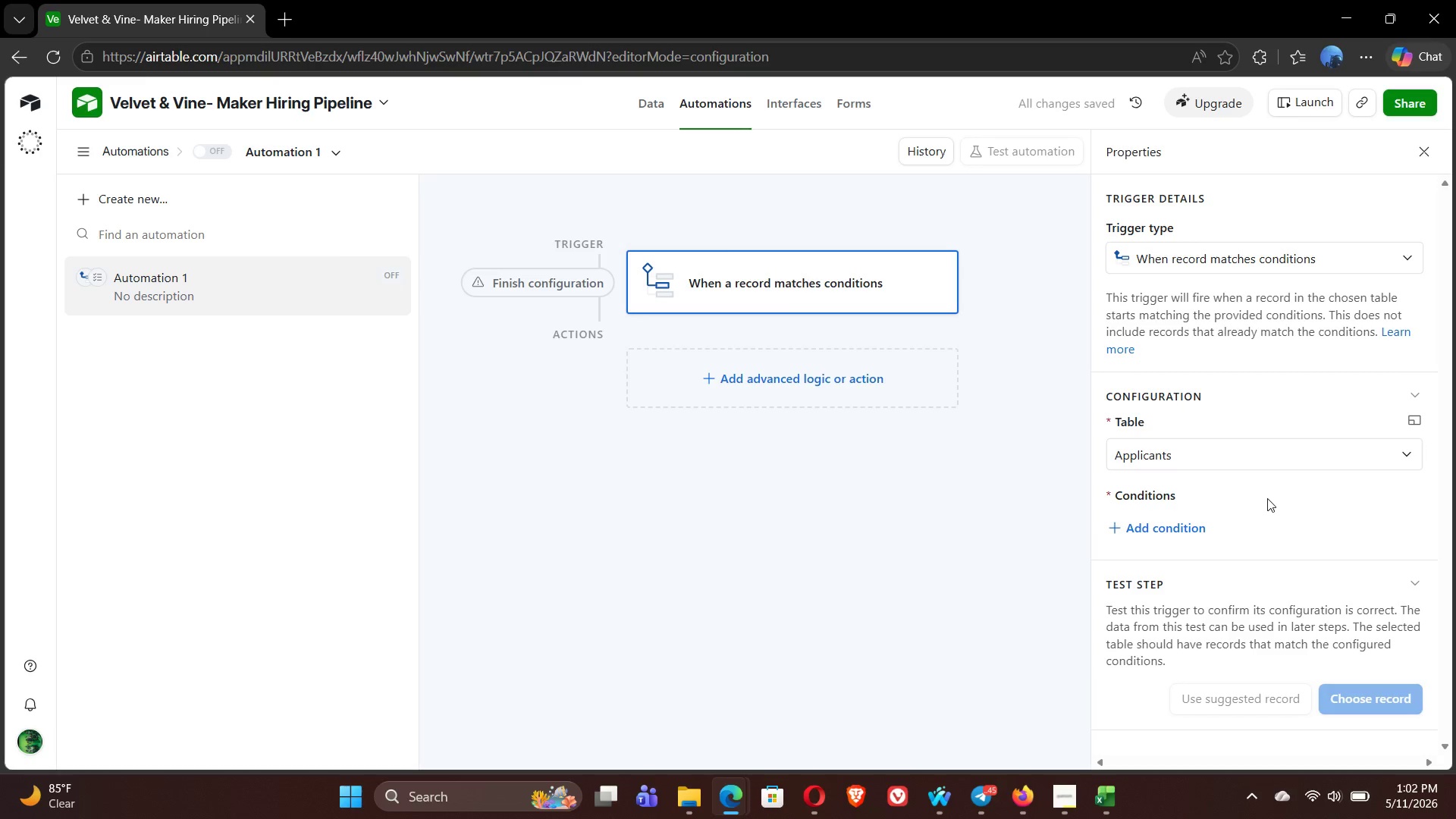 
left_click([1141, 527])
 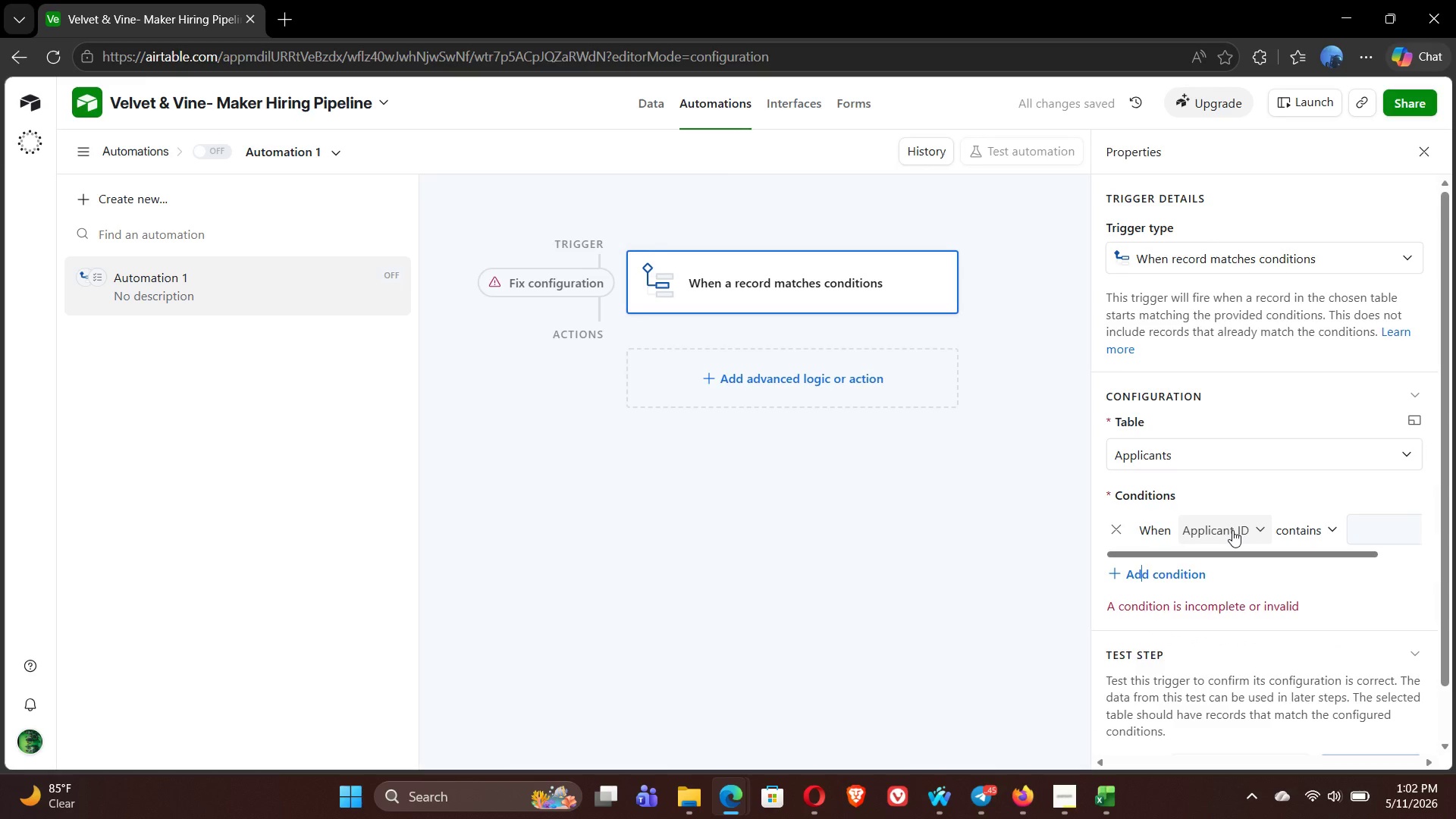 
left_click([1232, 530])
 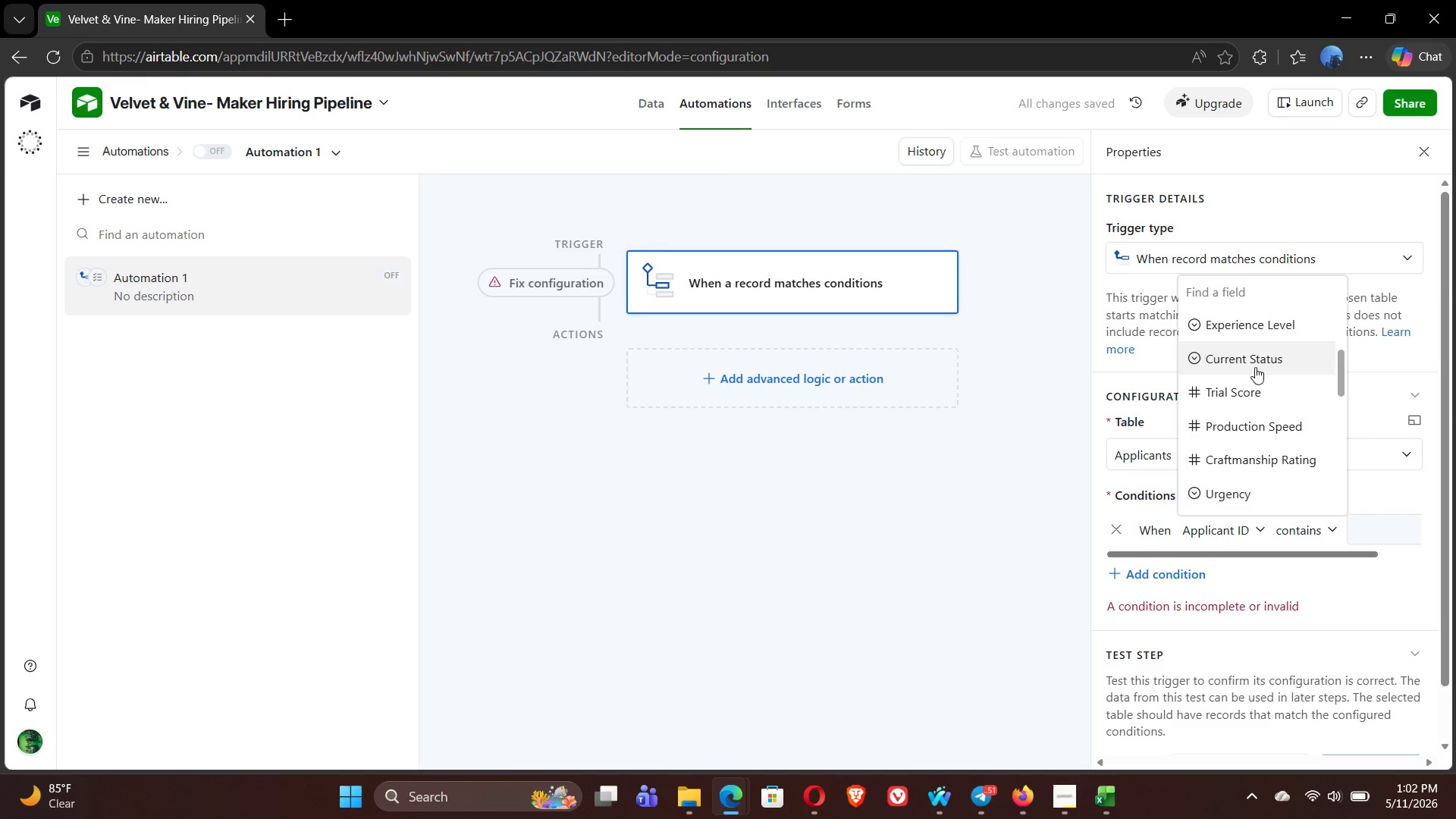 
left_click([1255, 361])
 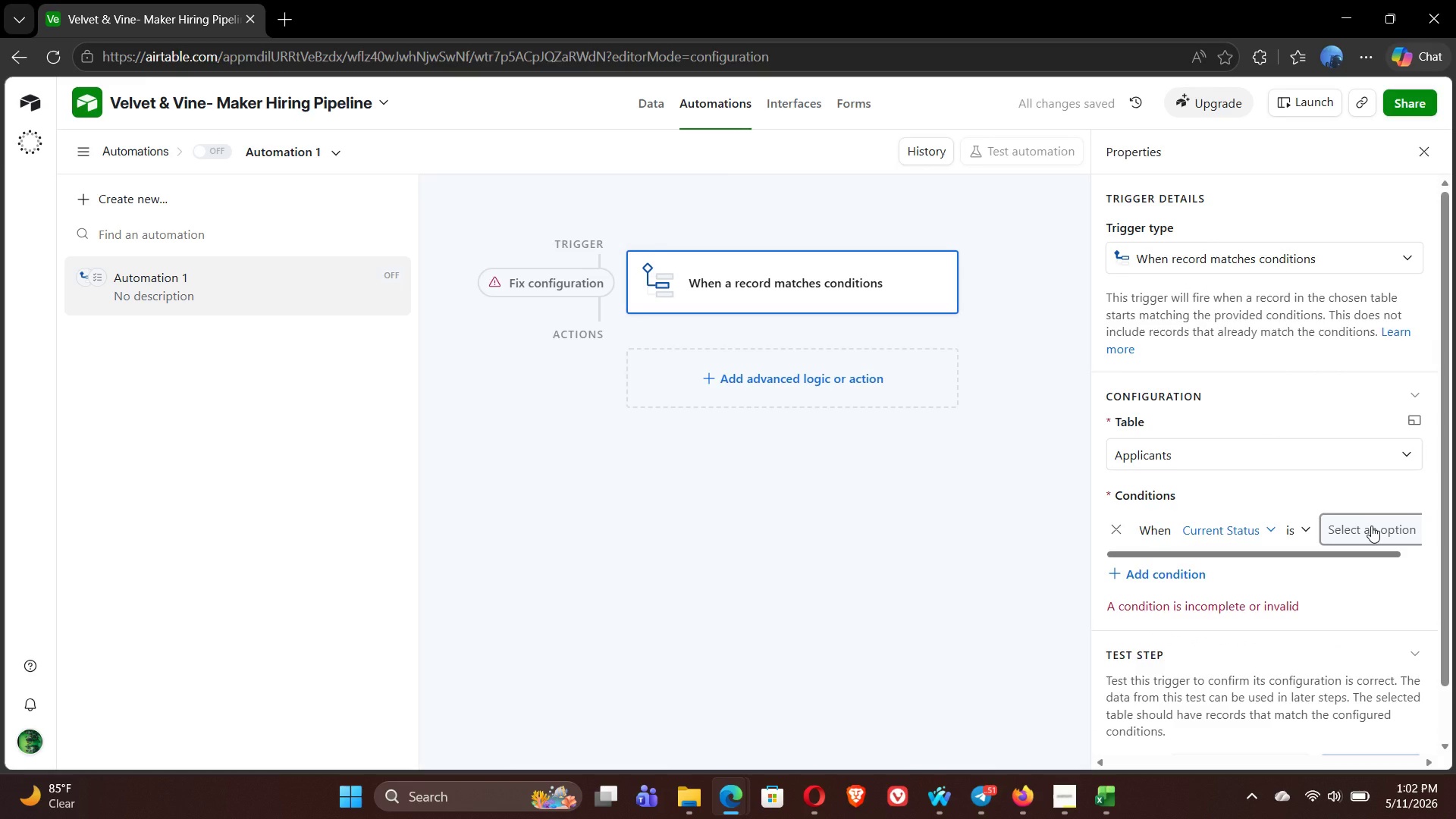 
left_click([1371, 526])
 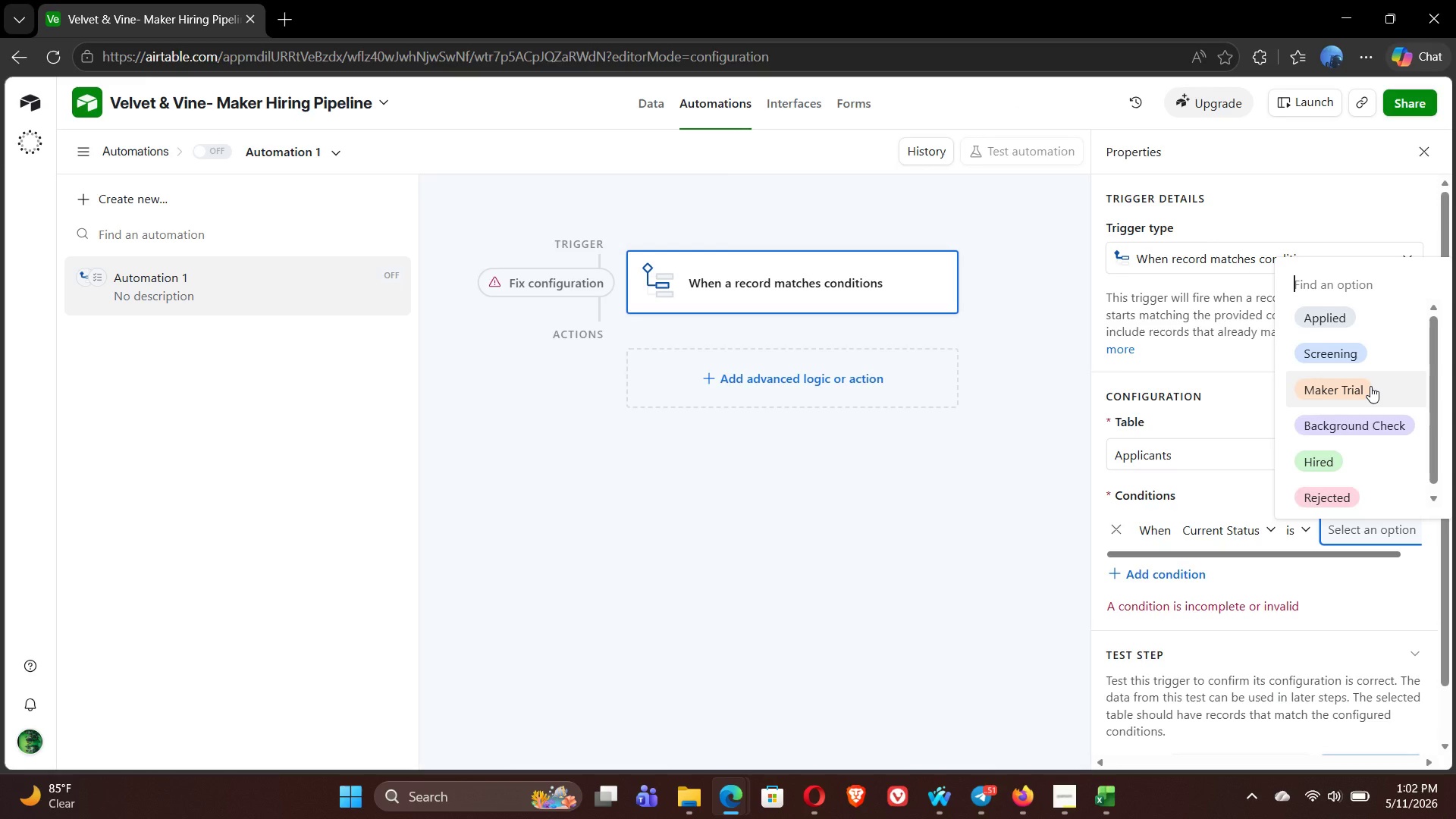 
wait(7.73)
 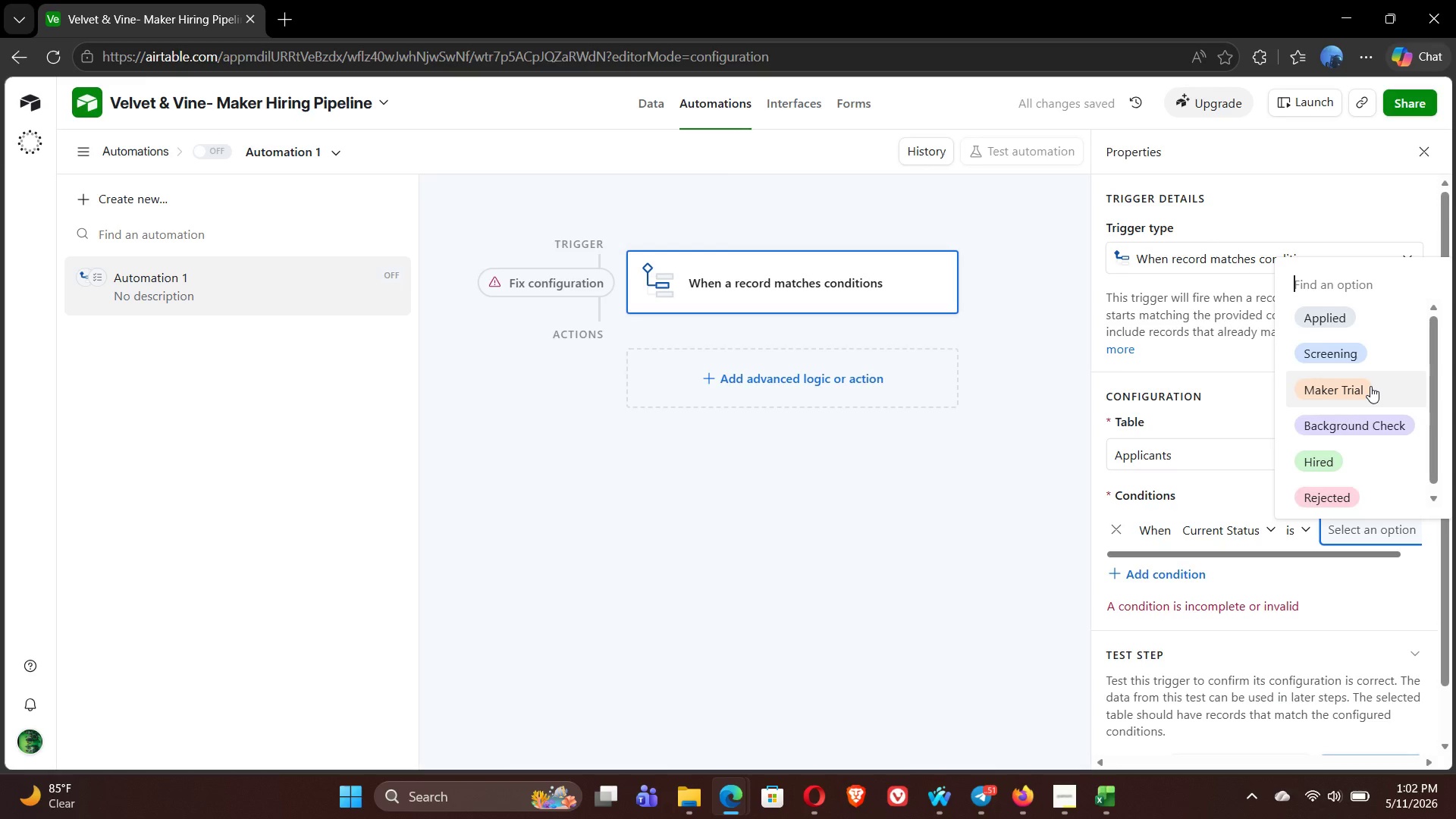 
left_click([1349, 384])
 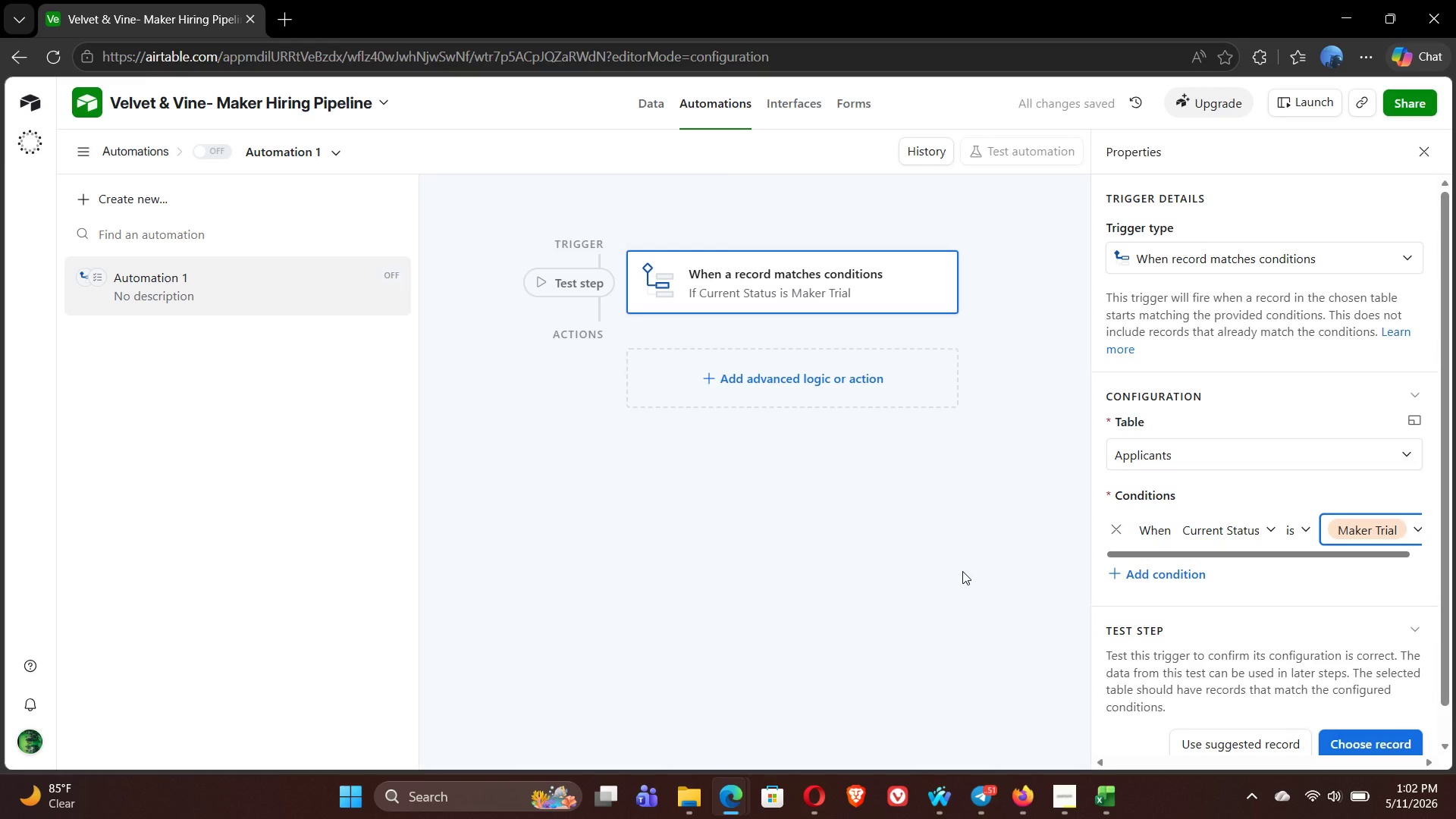 
mouse_move([1215, 585])
 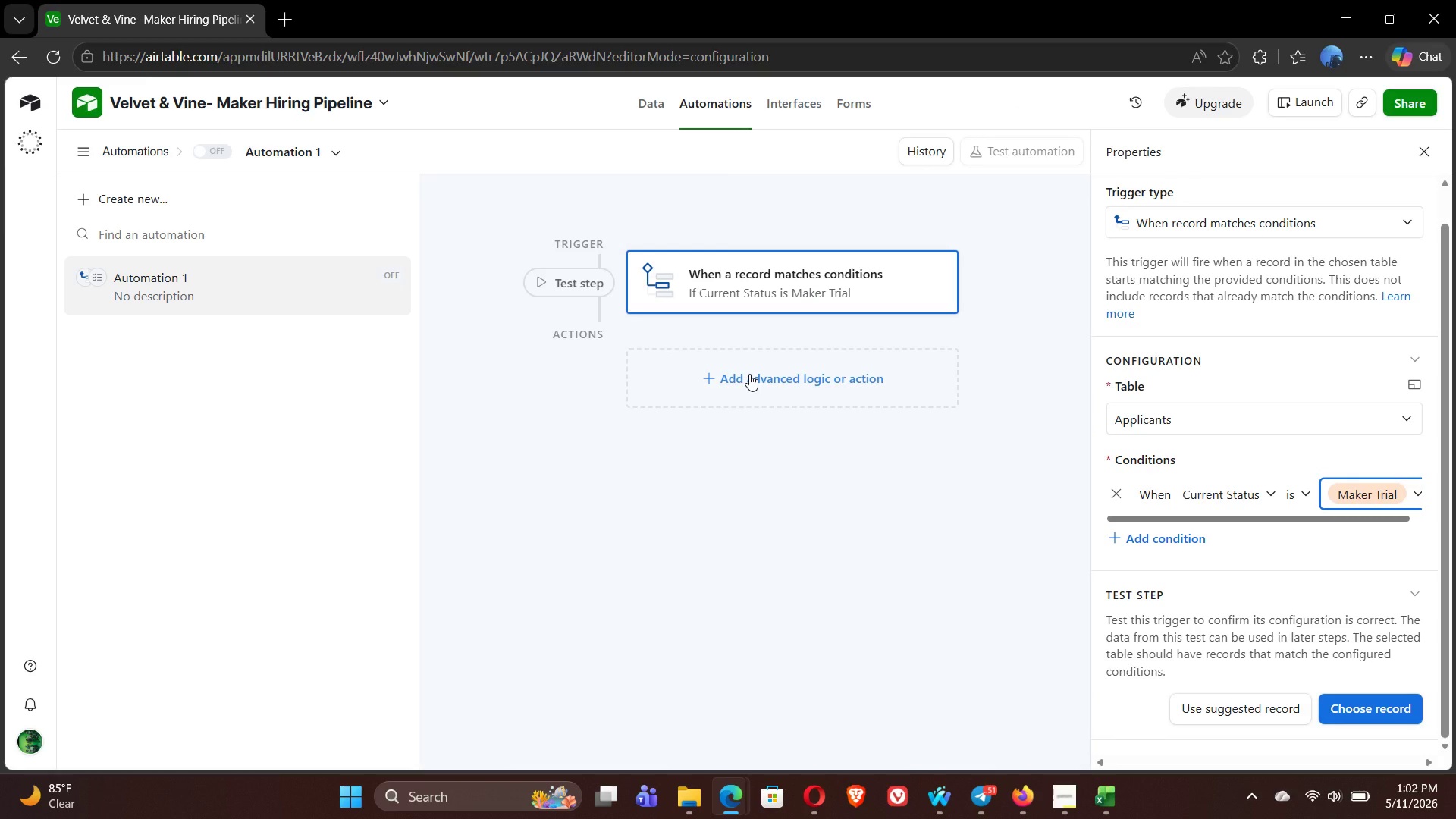 
left_click([749, 374])
 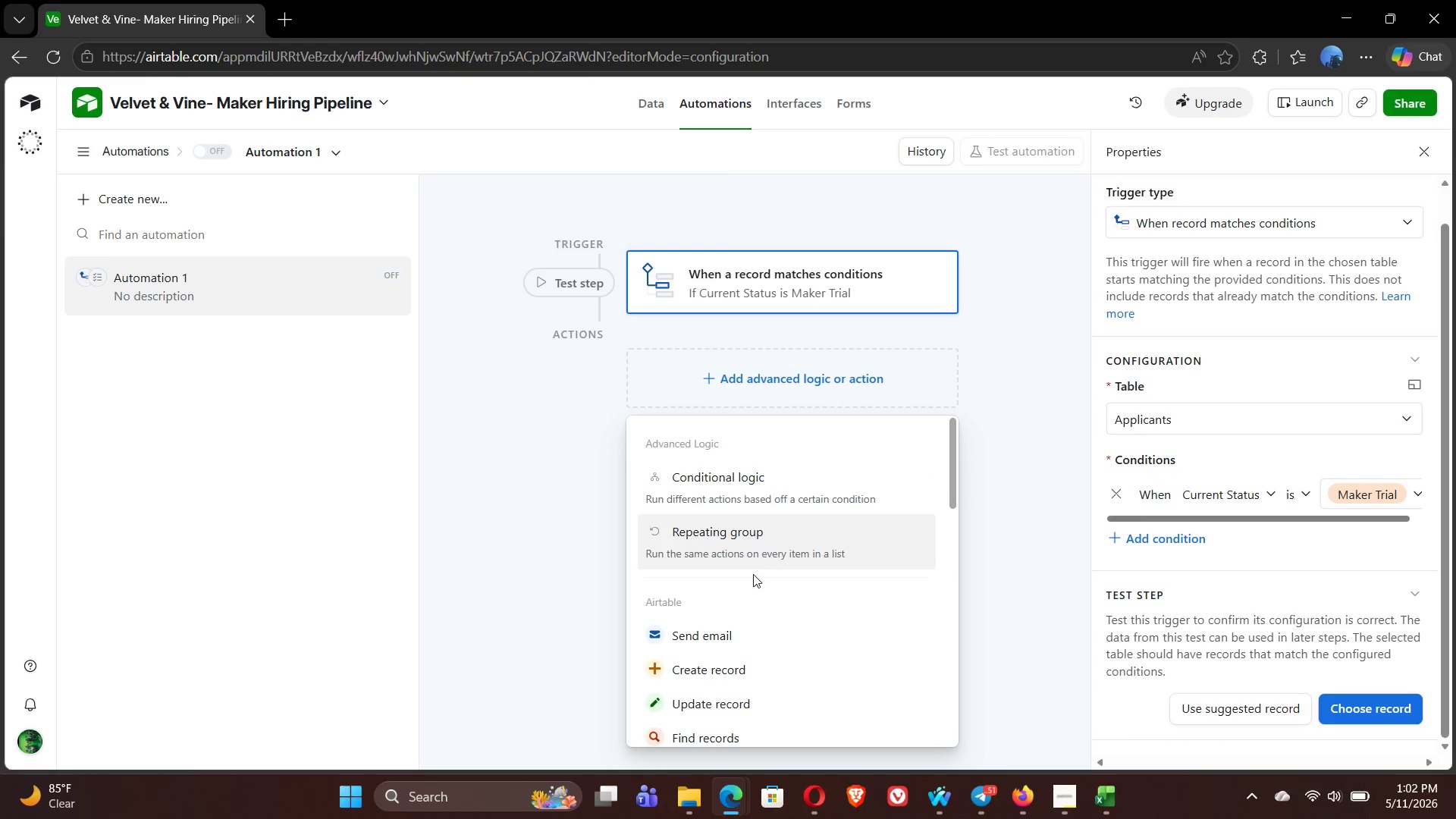 
wait(7.61)
 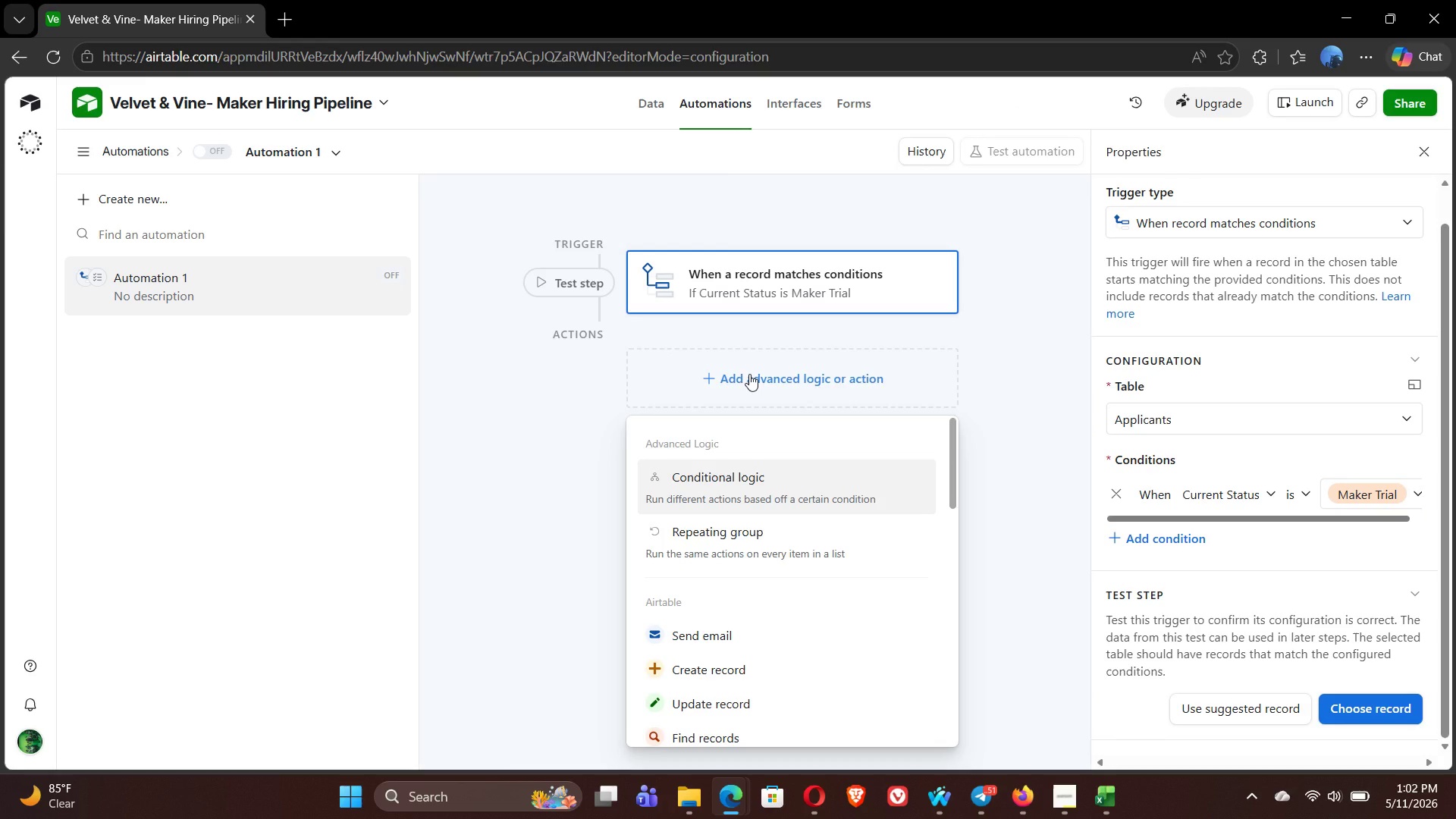 
left_click([729, 638])
 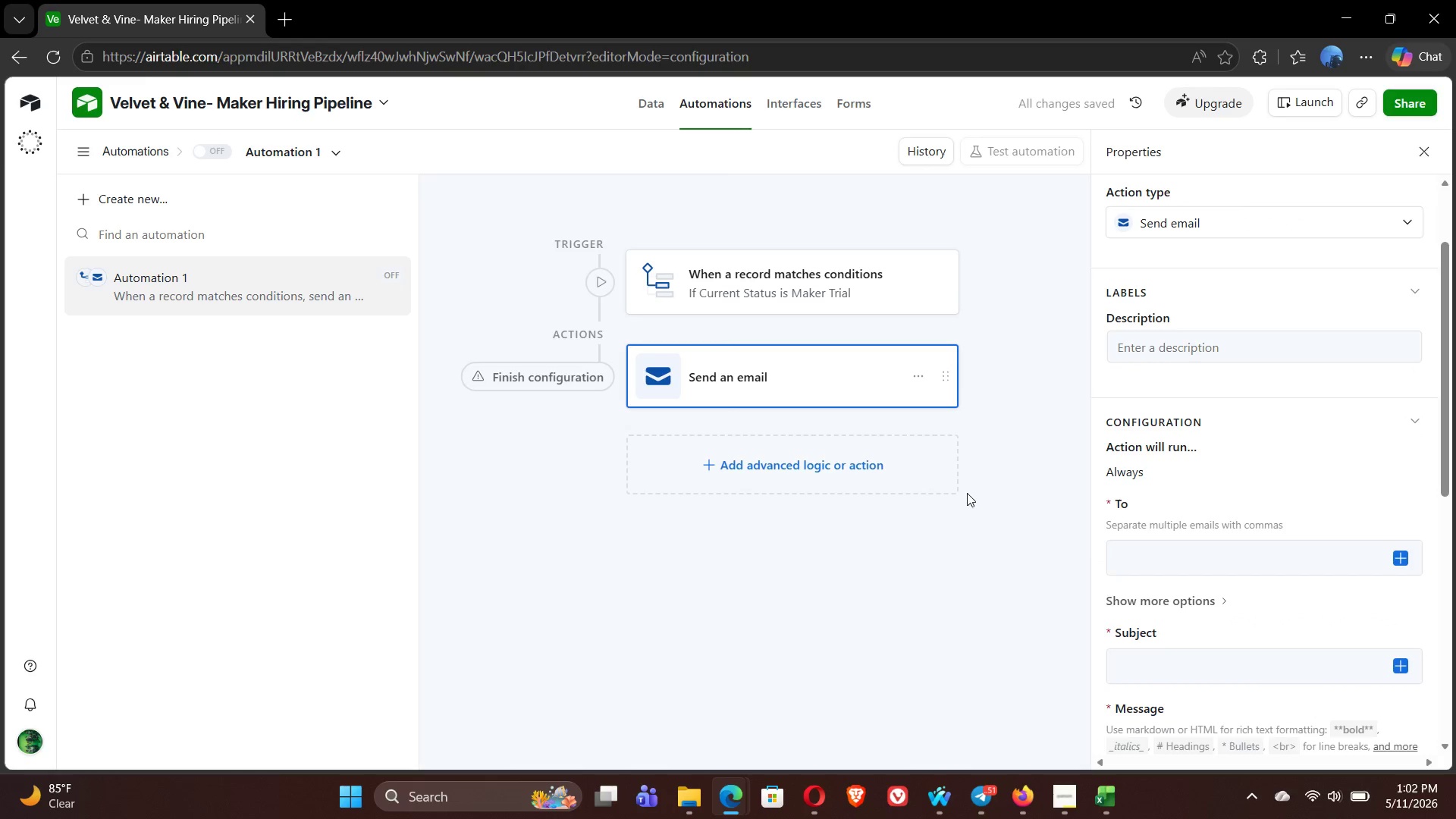 
mouse_move([1219, 445])
 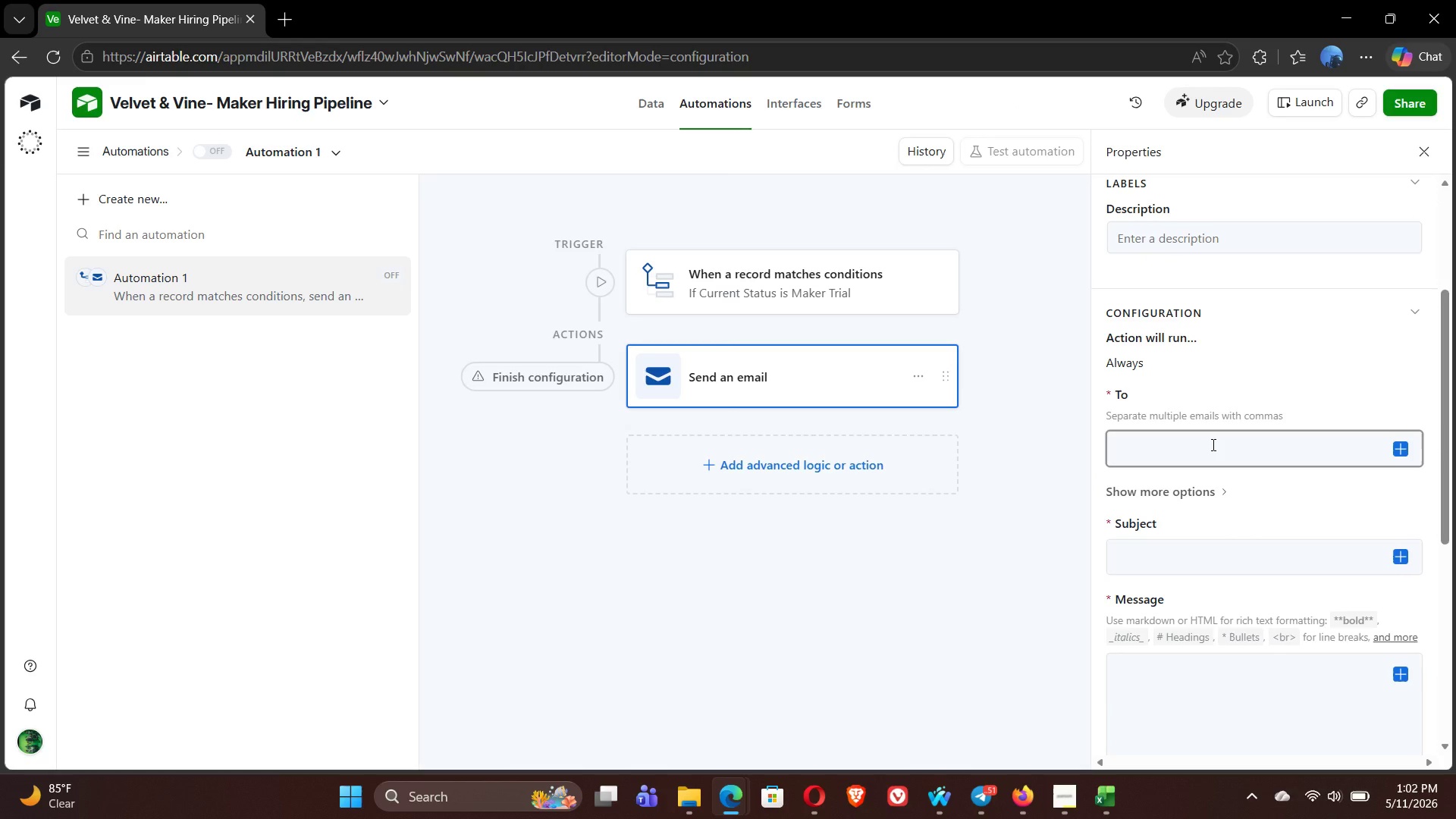 
left_click([1212, 444])
 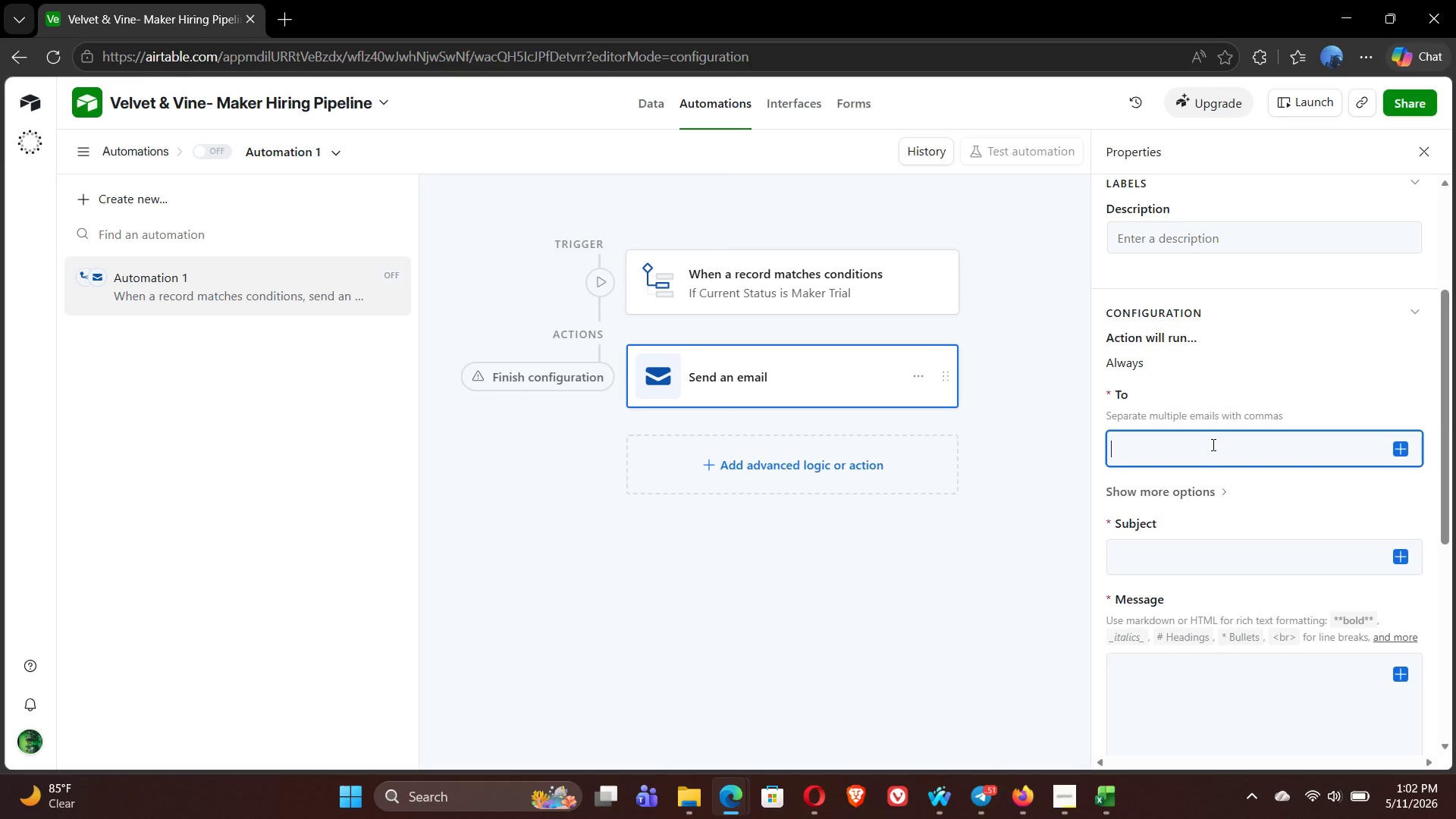 
type(warehoise)
key(Backspace)
key(Backspace)
key(Backspace)
type(use)
 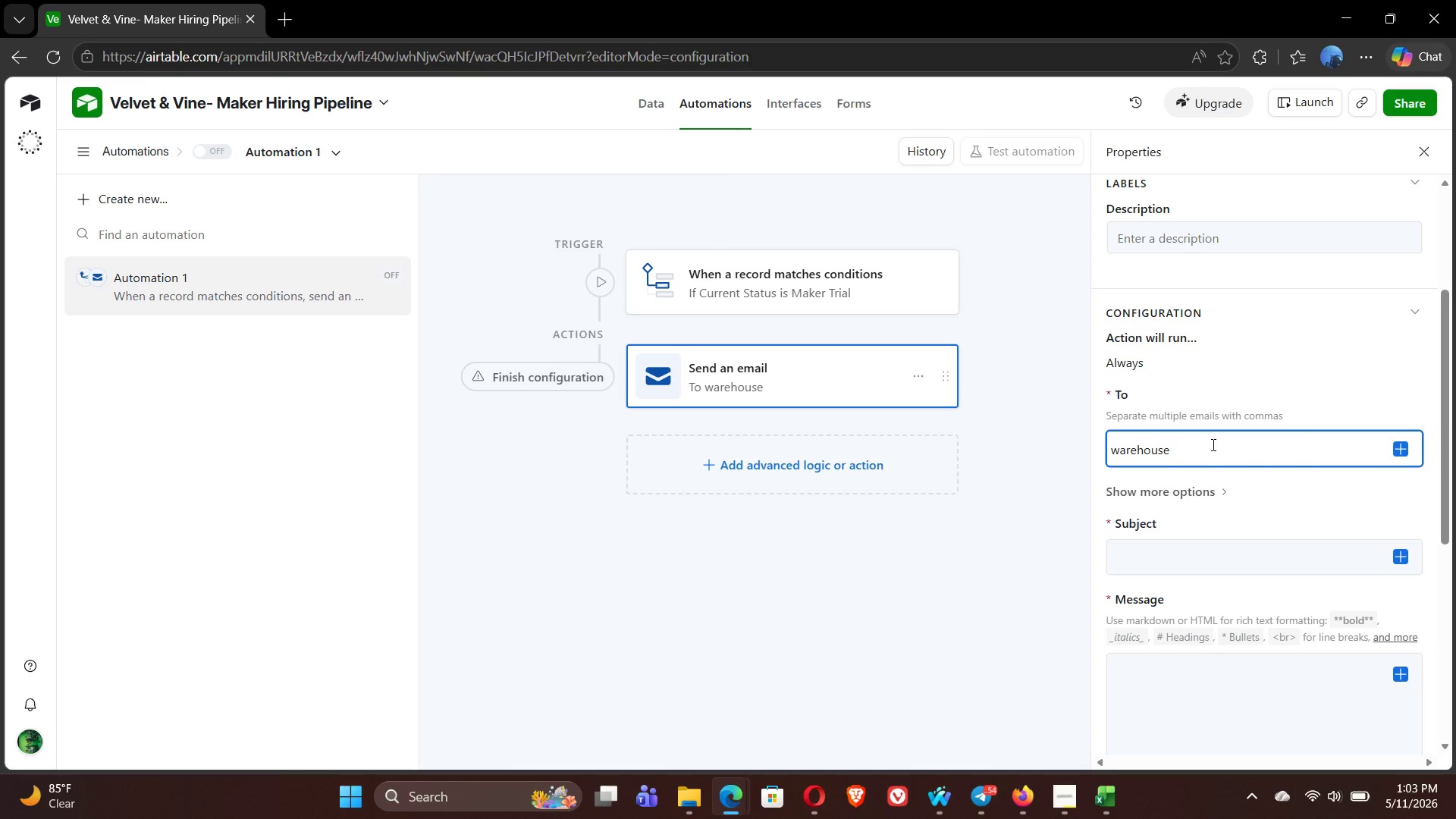 
wait(44.0)
 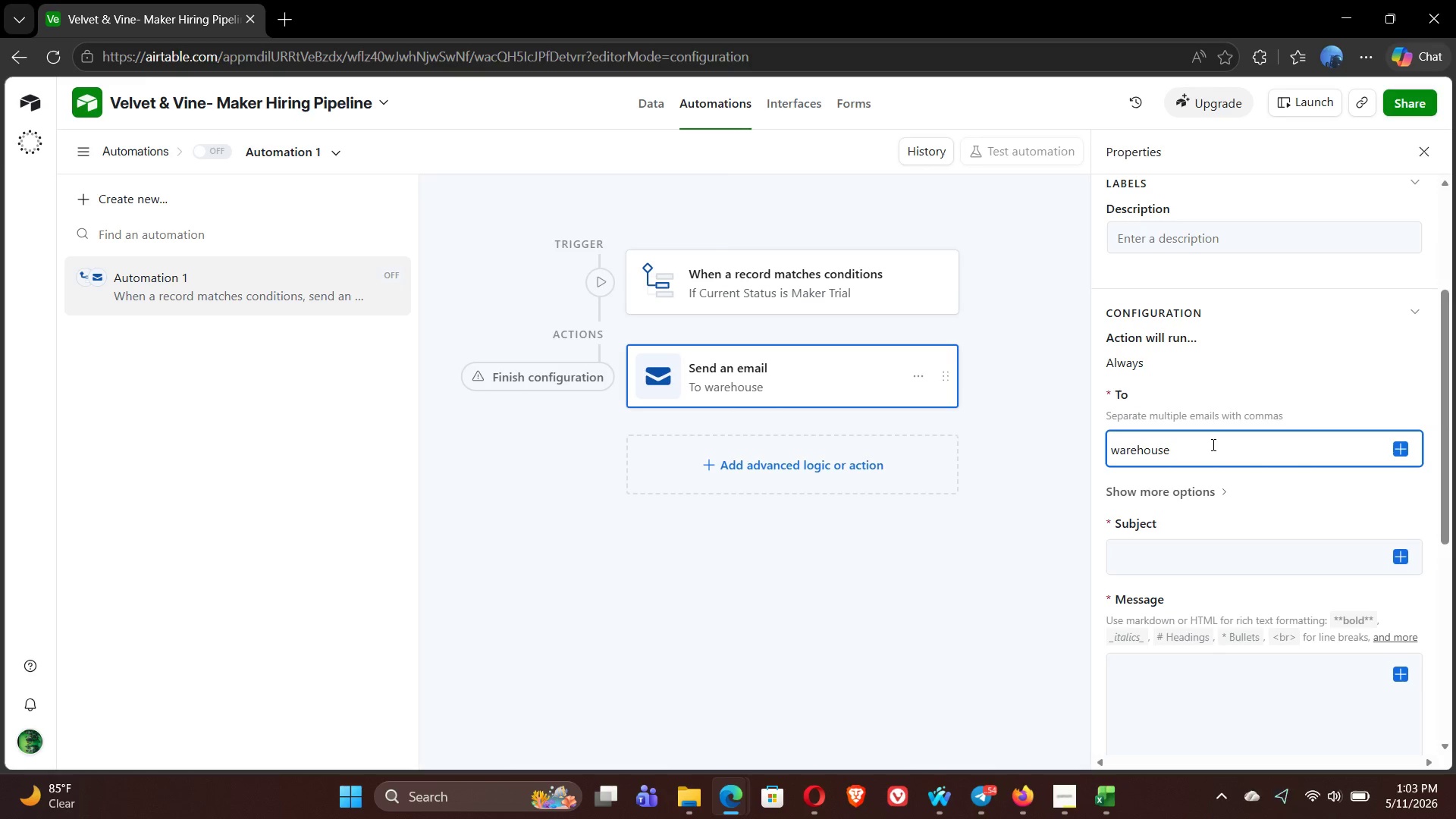 
type(@gmail.com)
 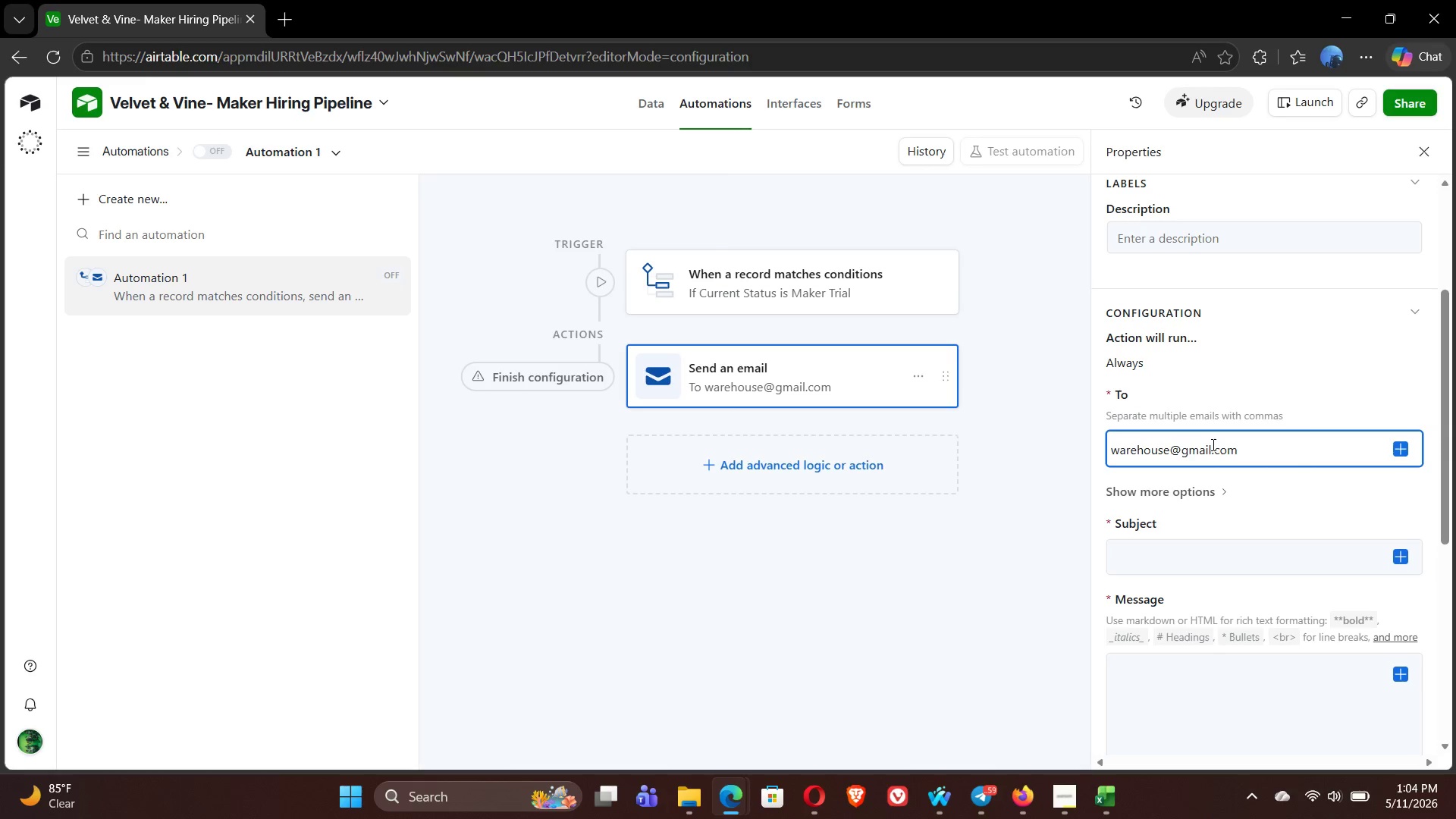 
wait(37.53)
 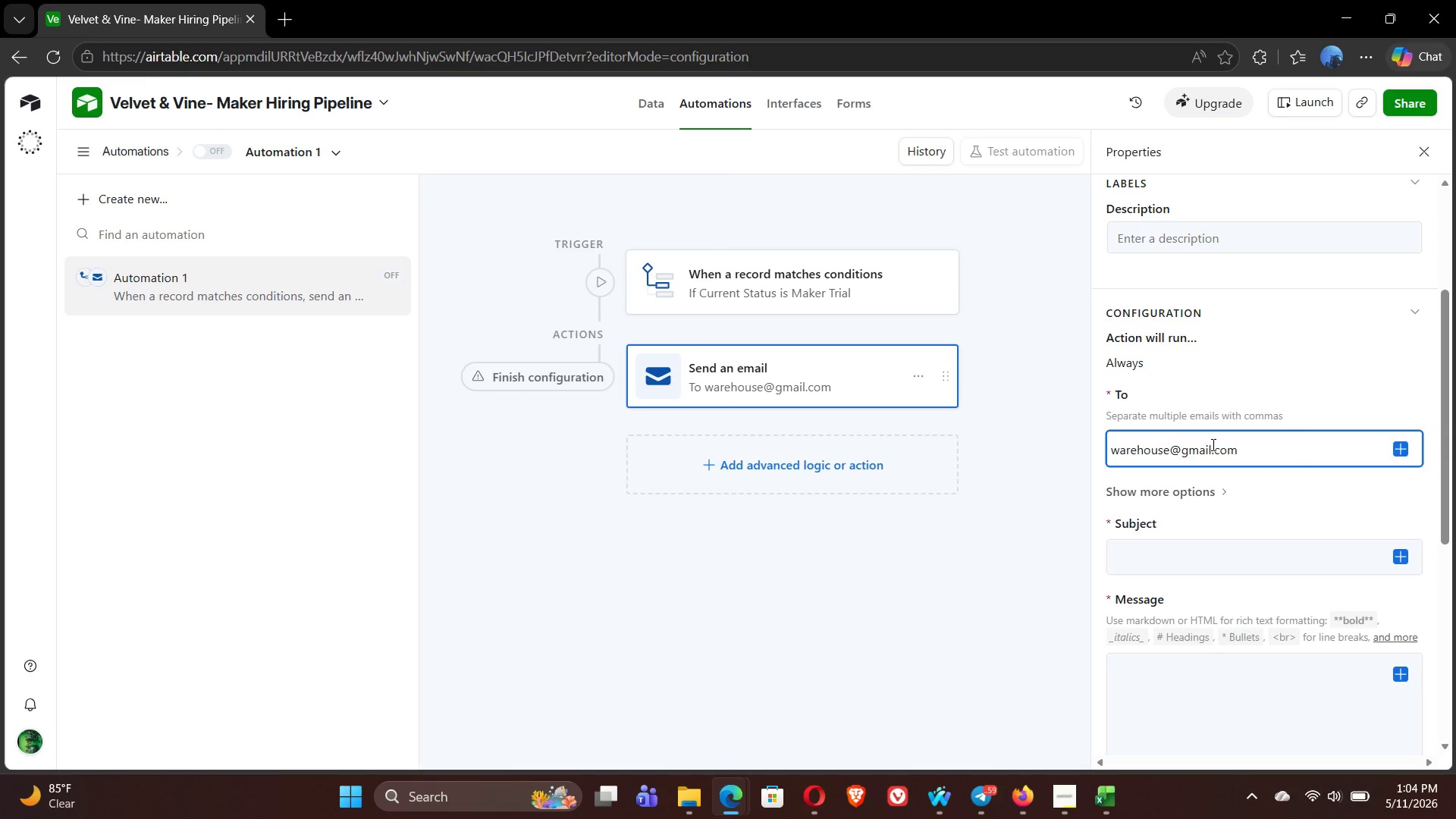 
left_click([1177, 566])
 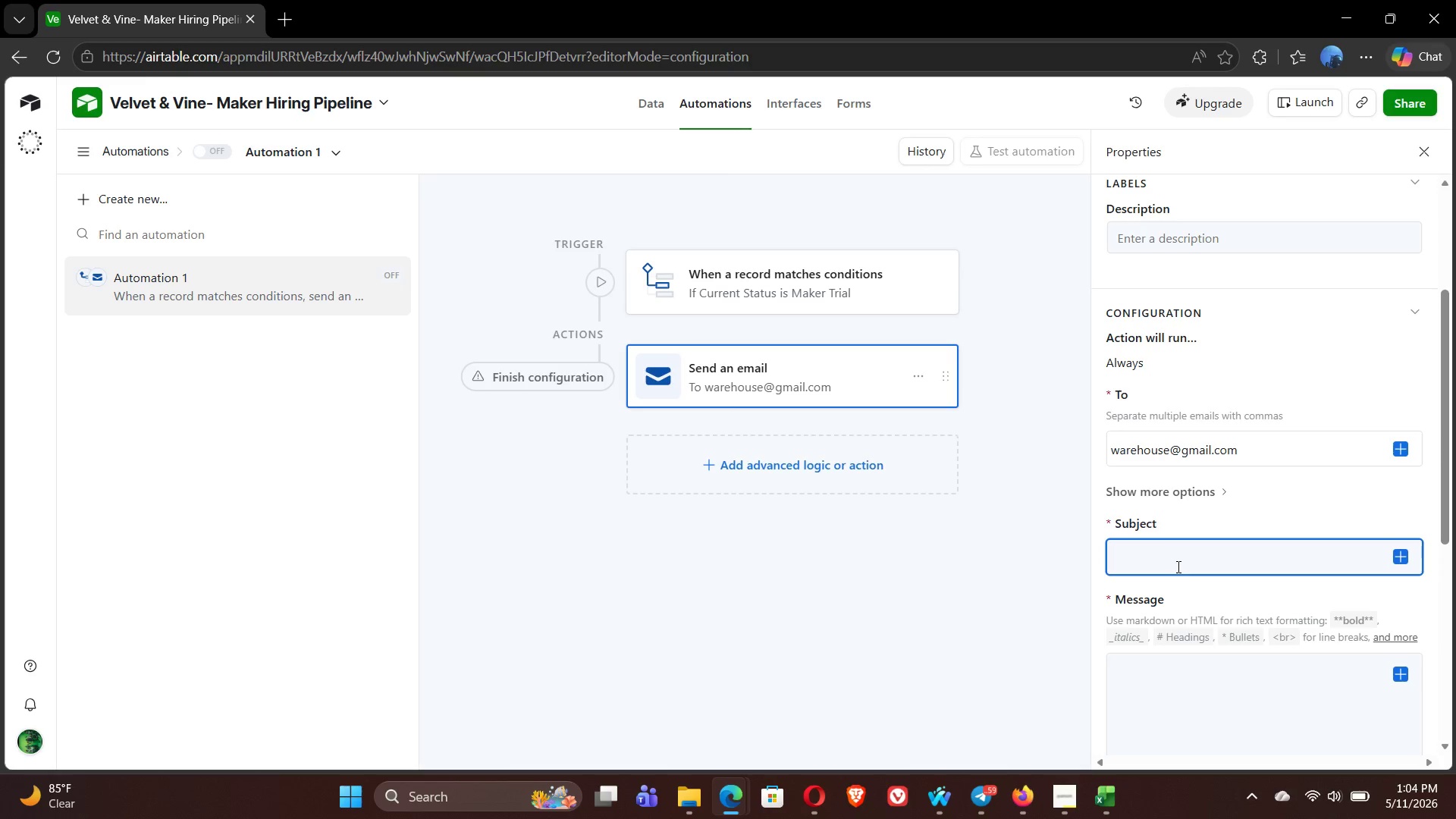 
type(New Maker)
 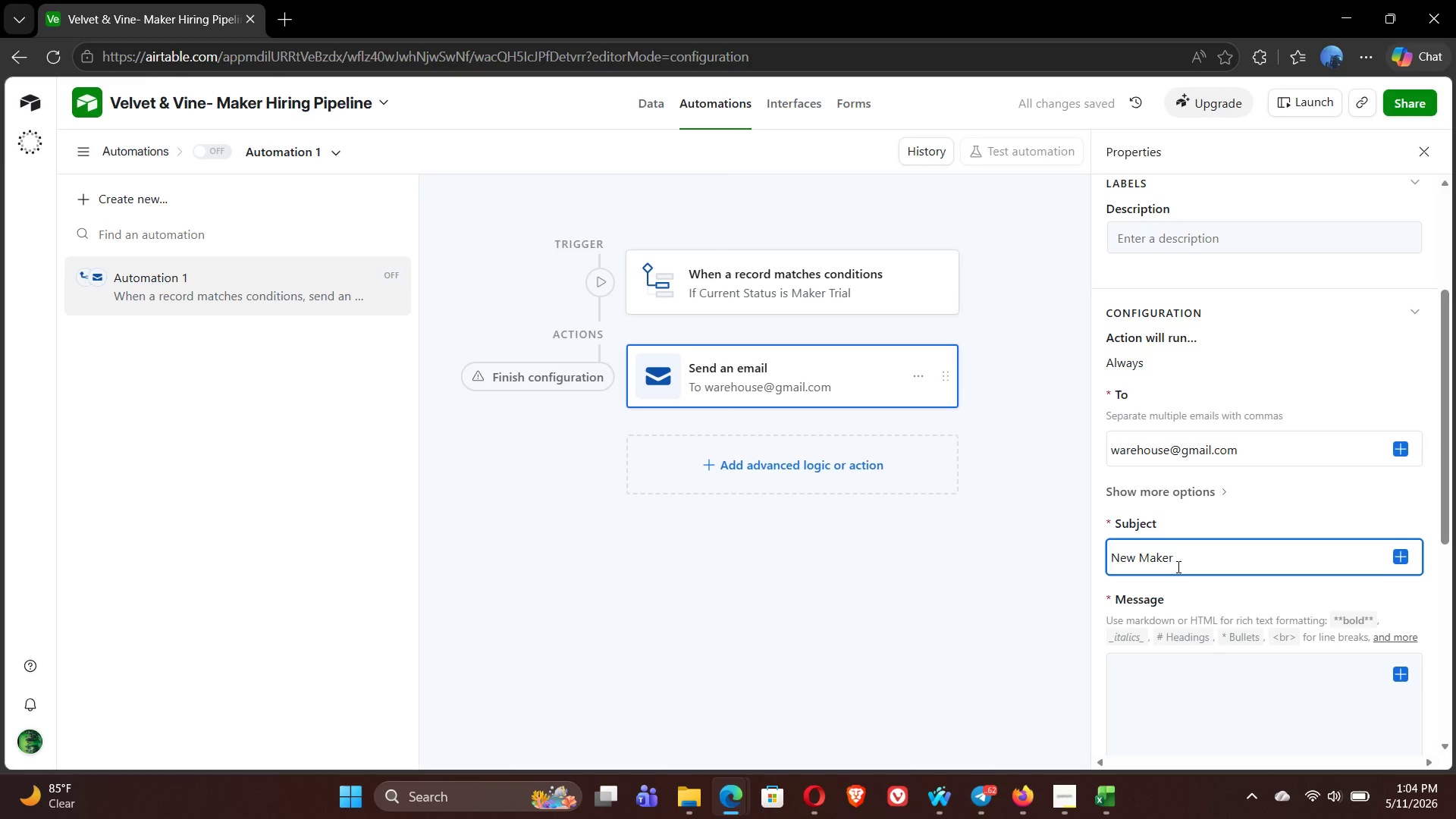 
key(Space)
 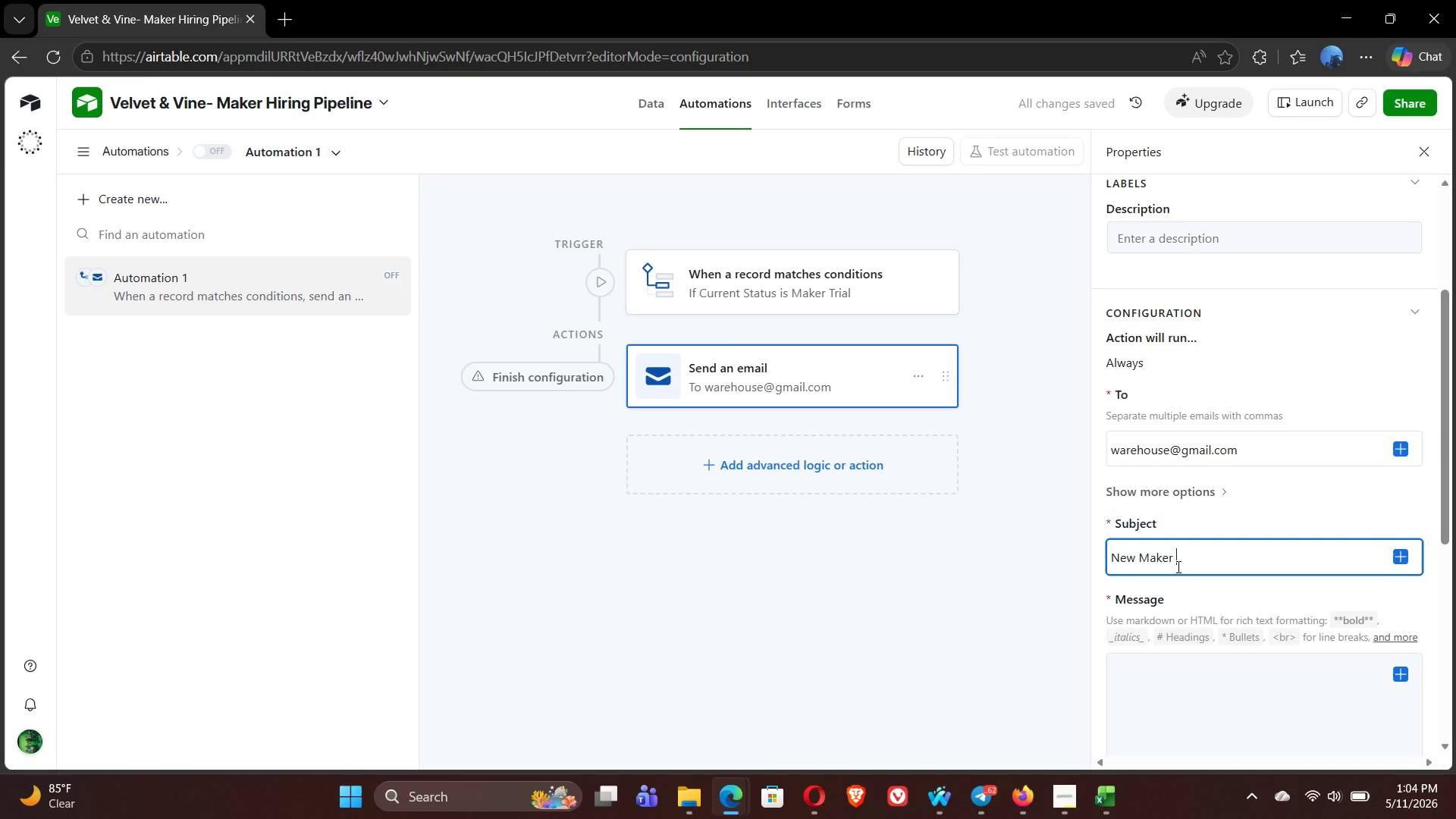 
type(Trial Candidate )
 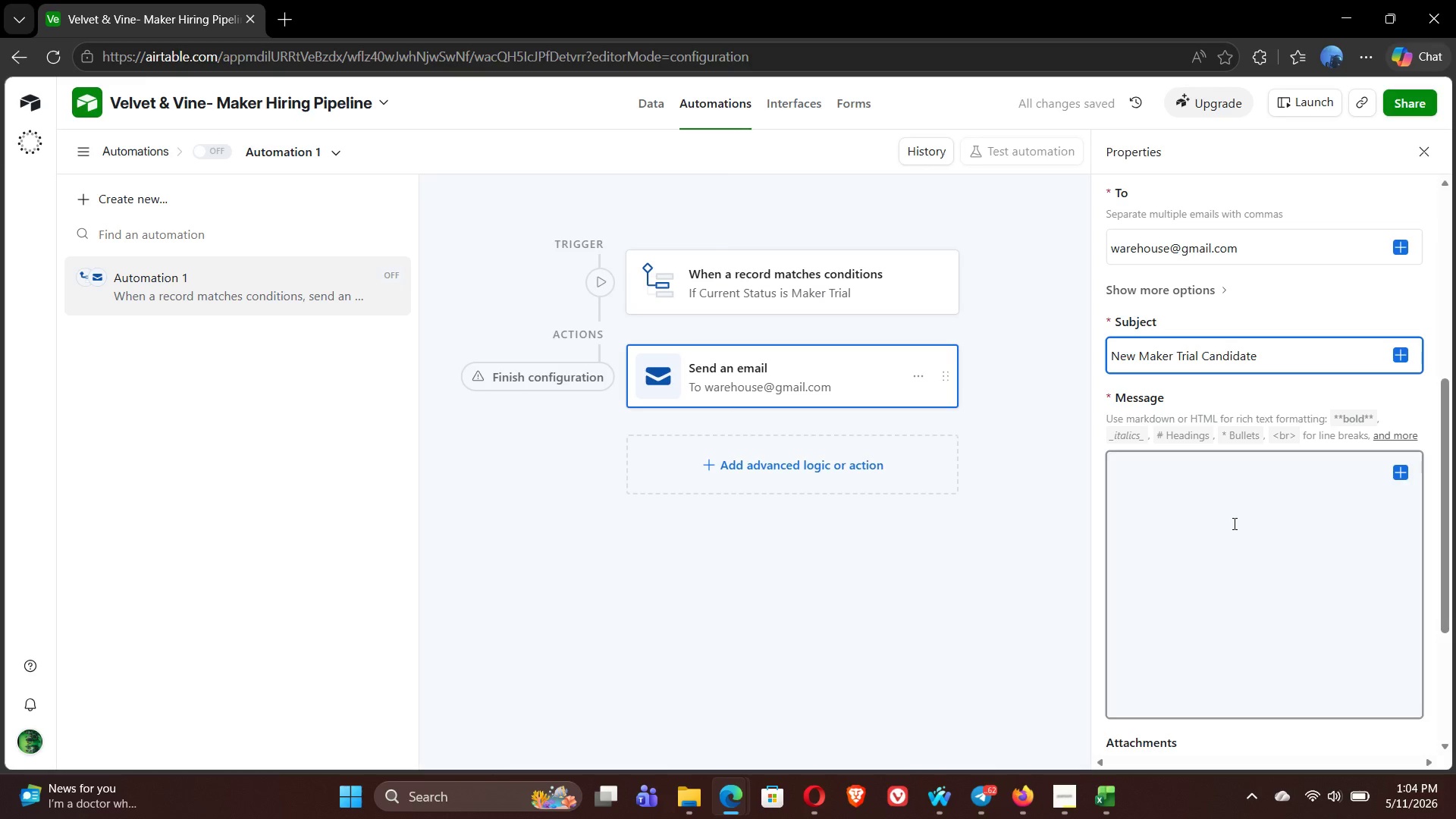 
wait(6.92)
 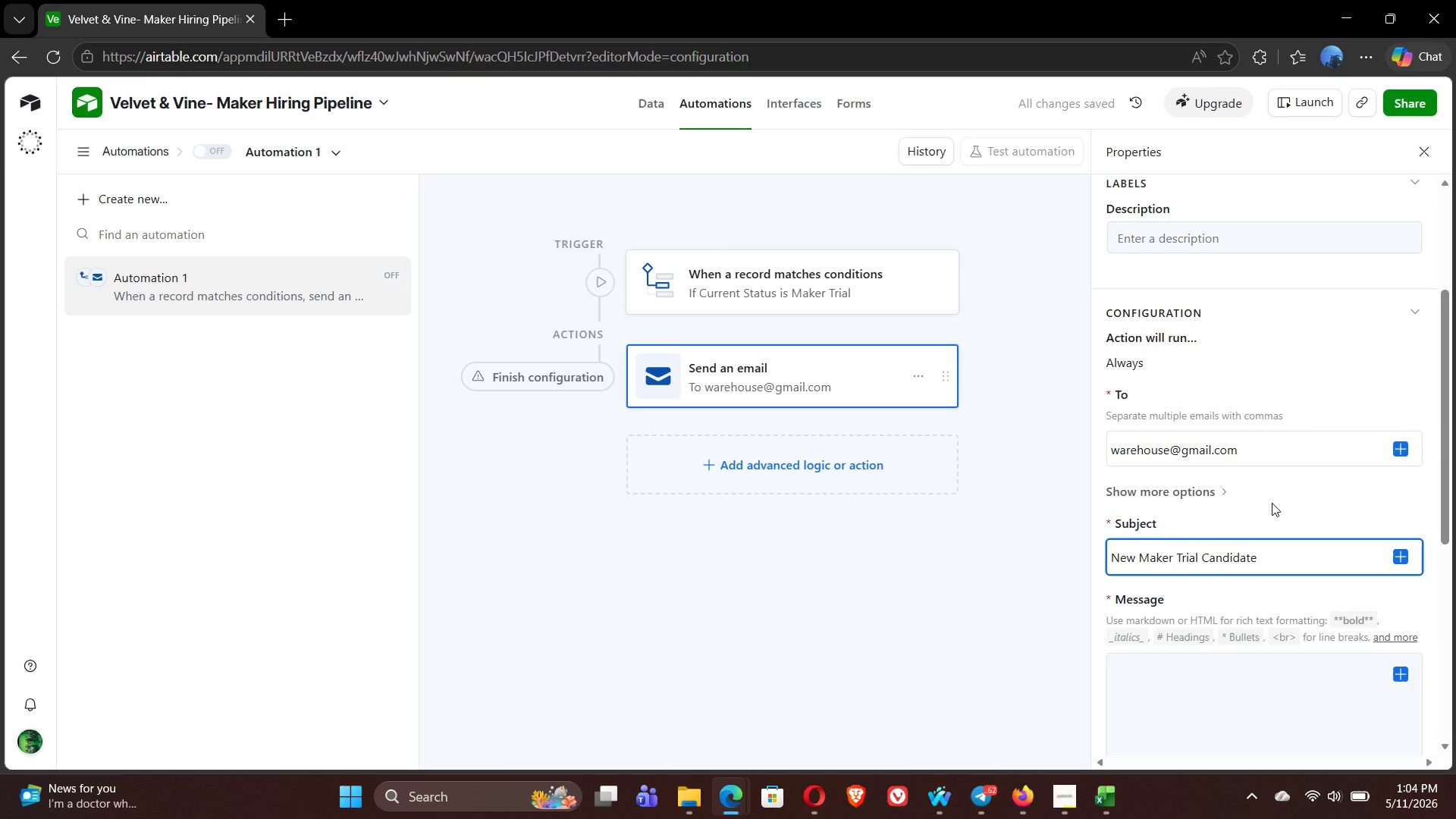 
left_click([1167, 475])
 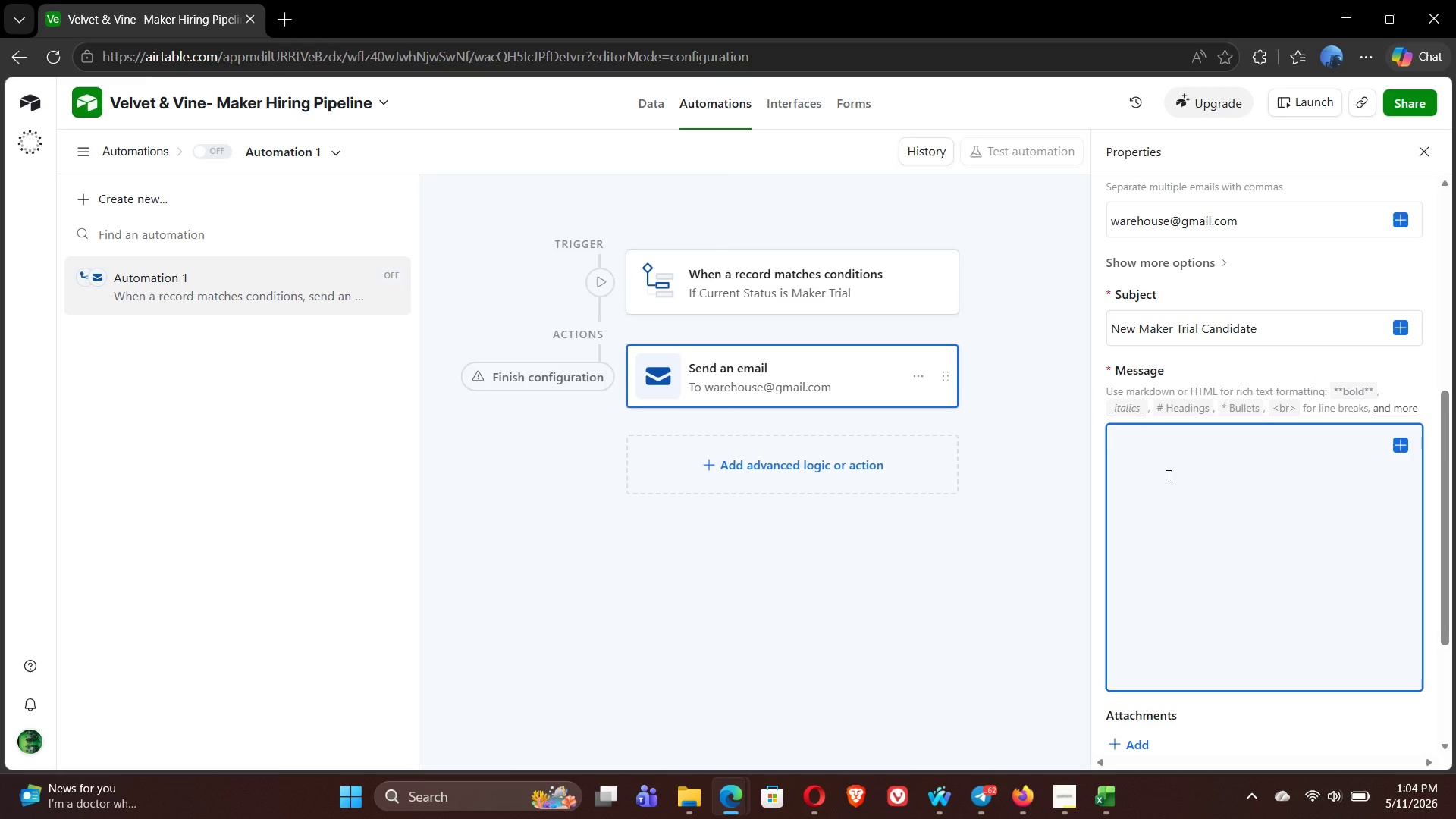 
wait(9.0)
 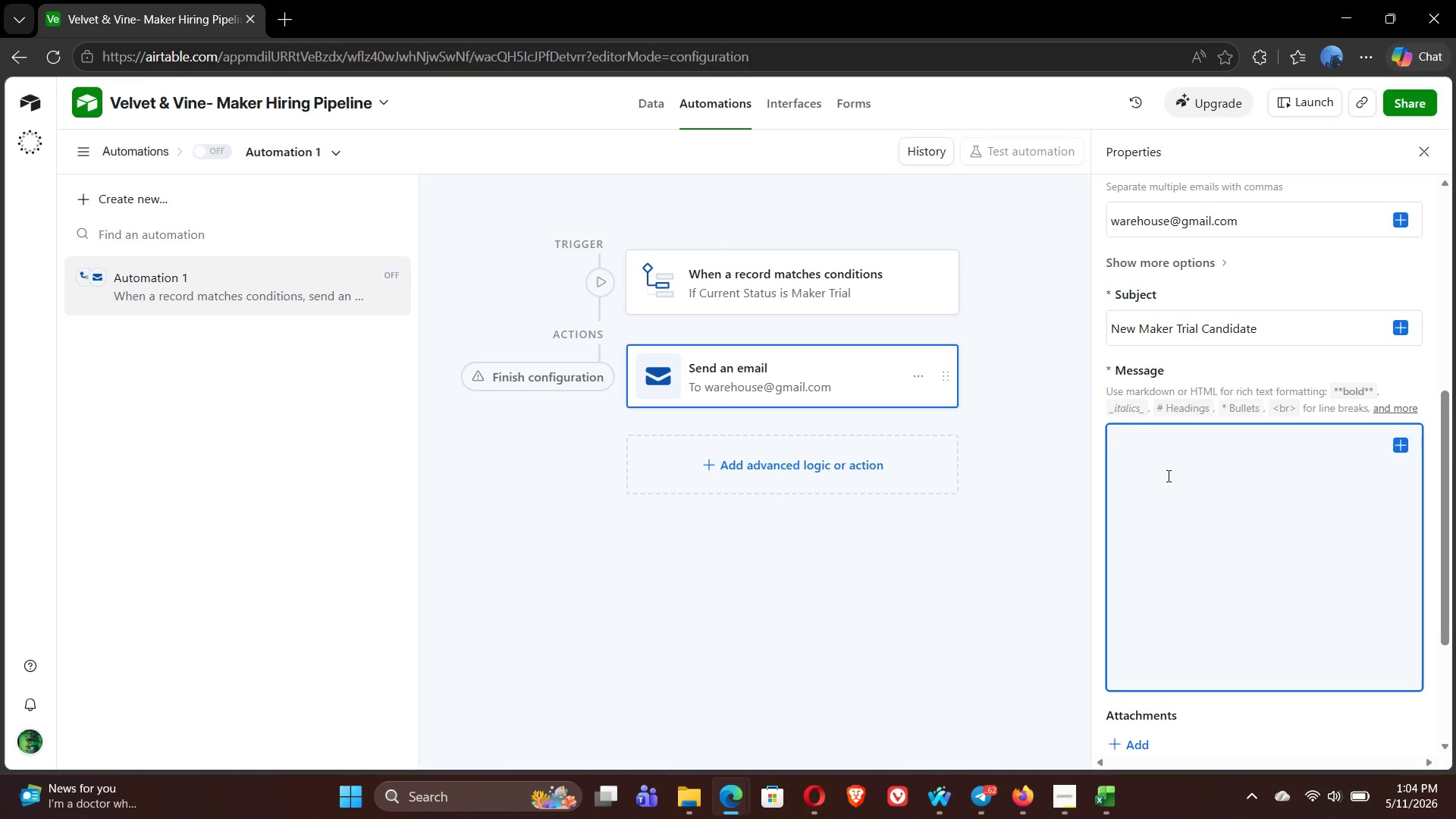 
type(a candiate)
key(Backspace)
key(Backspace)
key(Backspace)
type(date )
 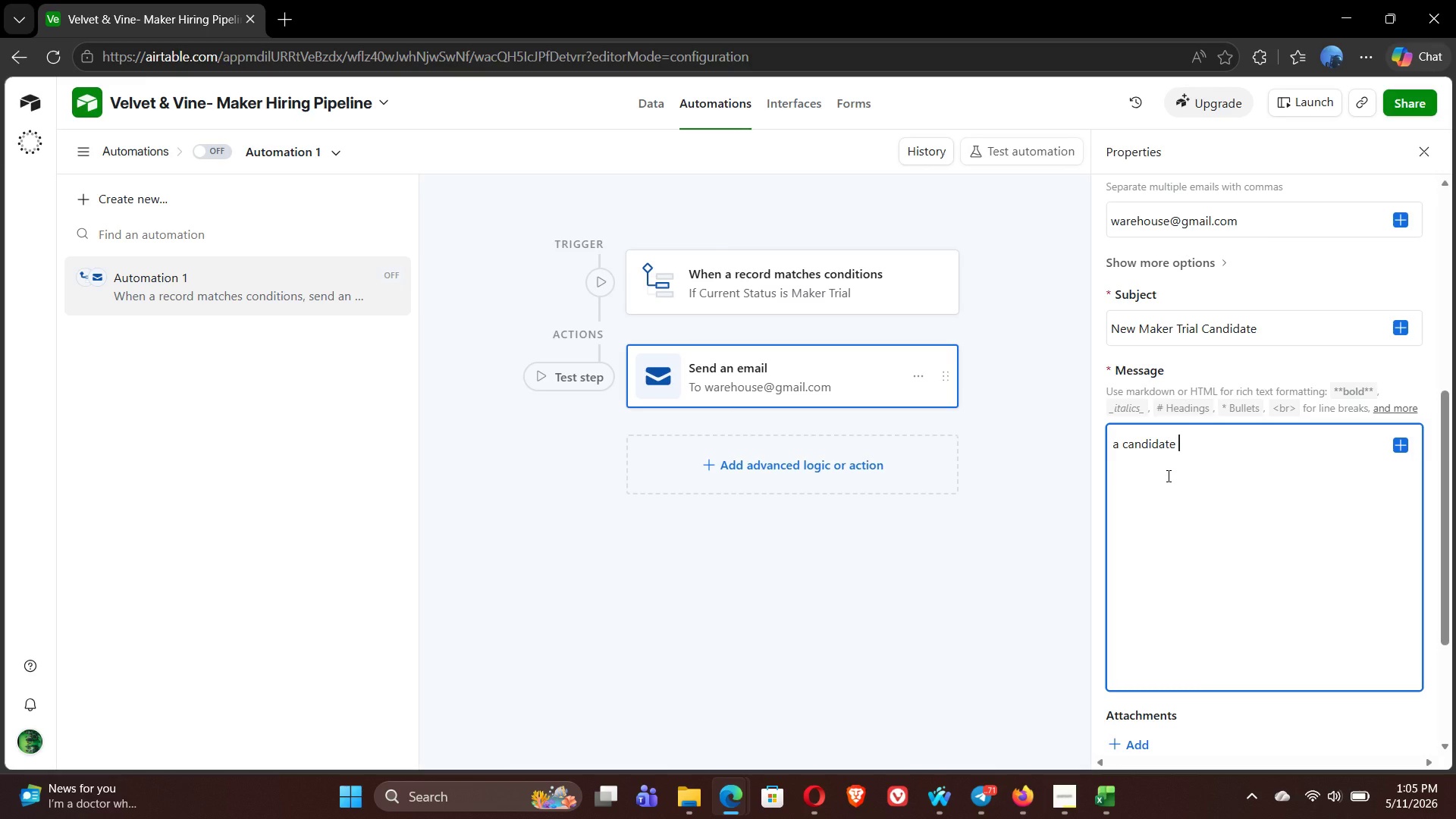 
wait(29.67)
 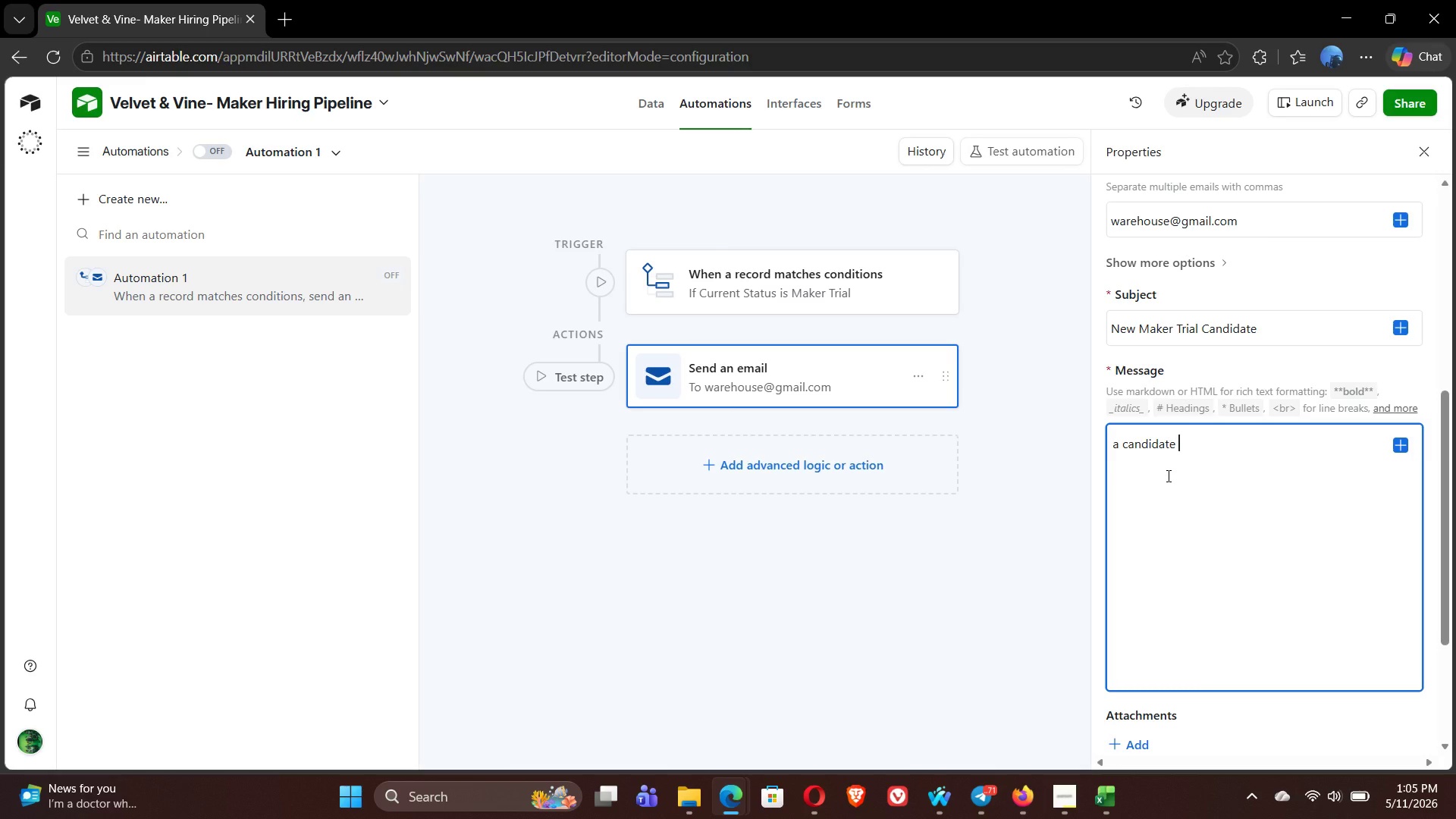 
type(has entered the Maker TRial)
key(Backspace)
key(Backspace)
key(Backspace)
key(Backspace)
type(rial stage and needs to be scheduled. )
 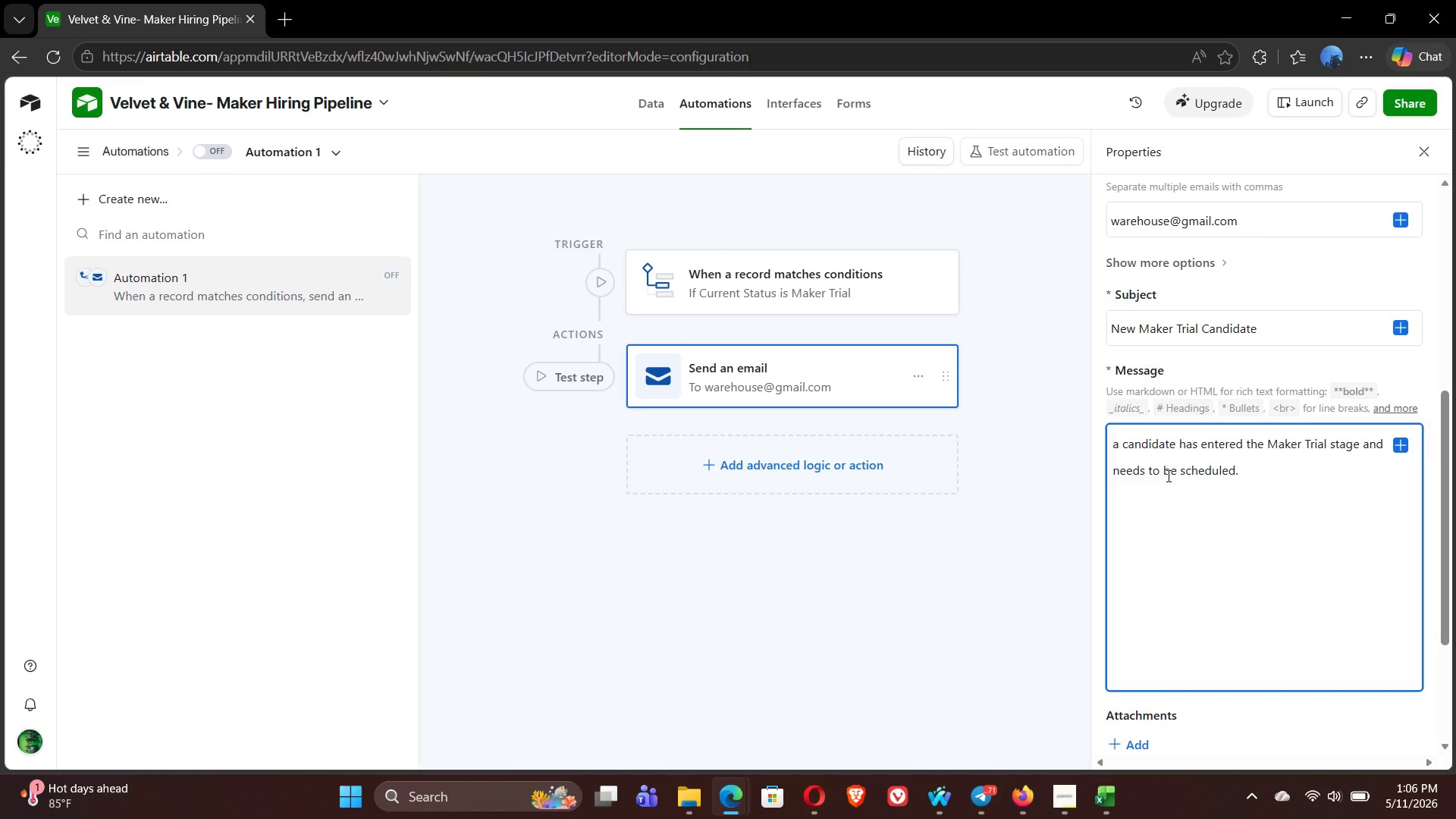 
key(Enter)
 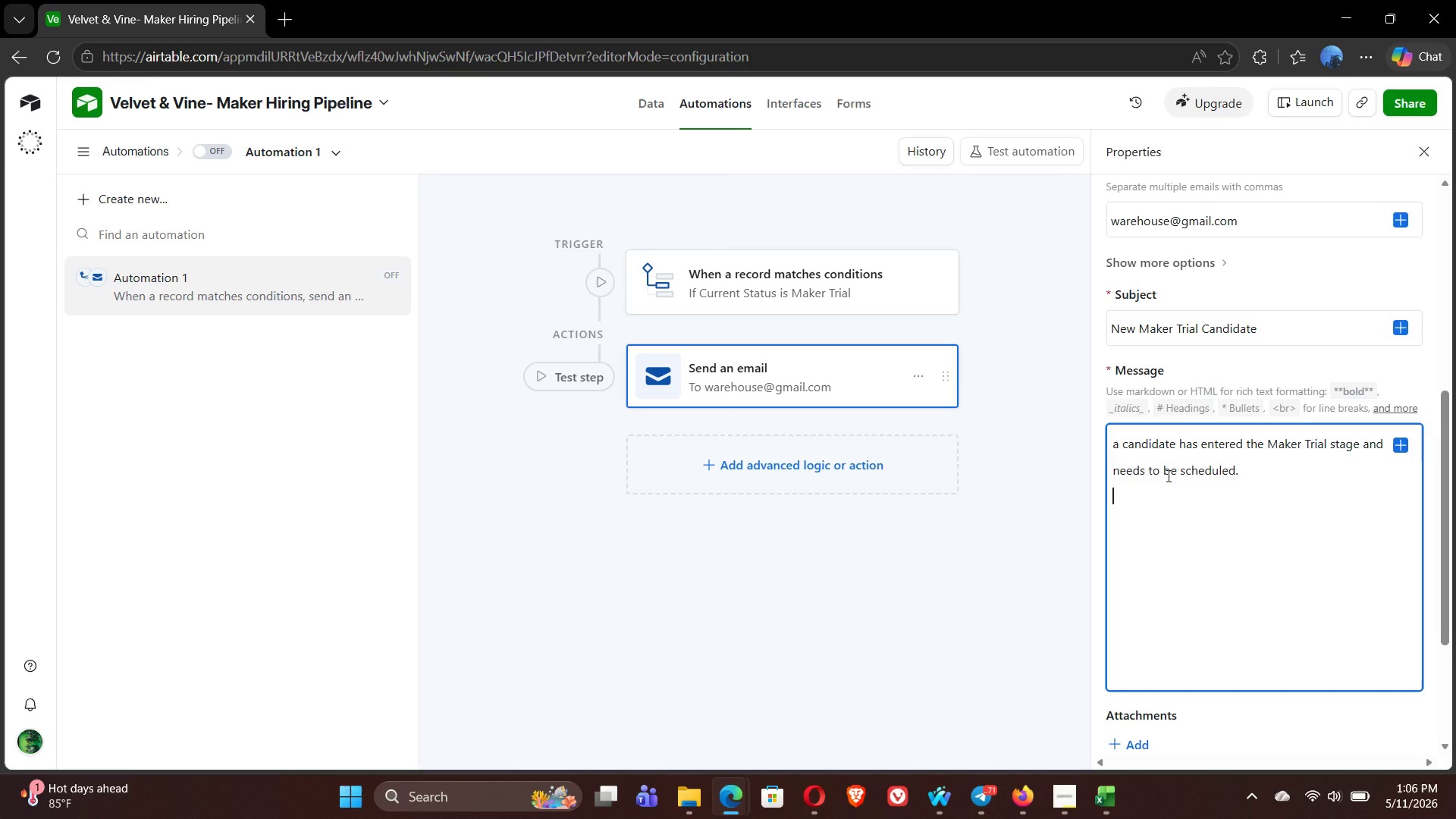 
key(Enter)
 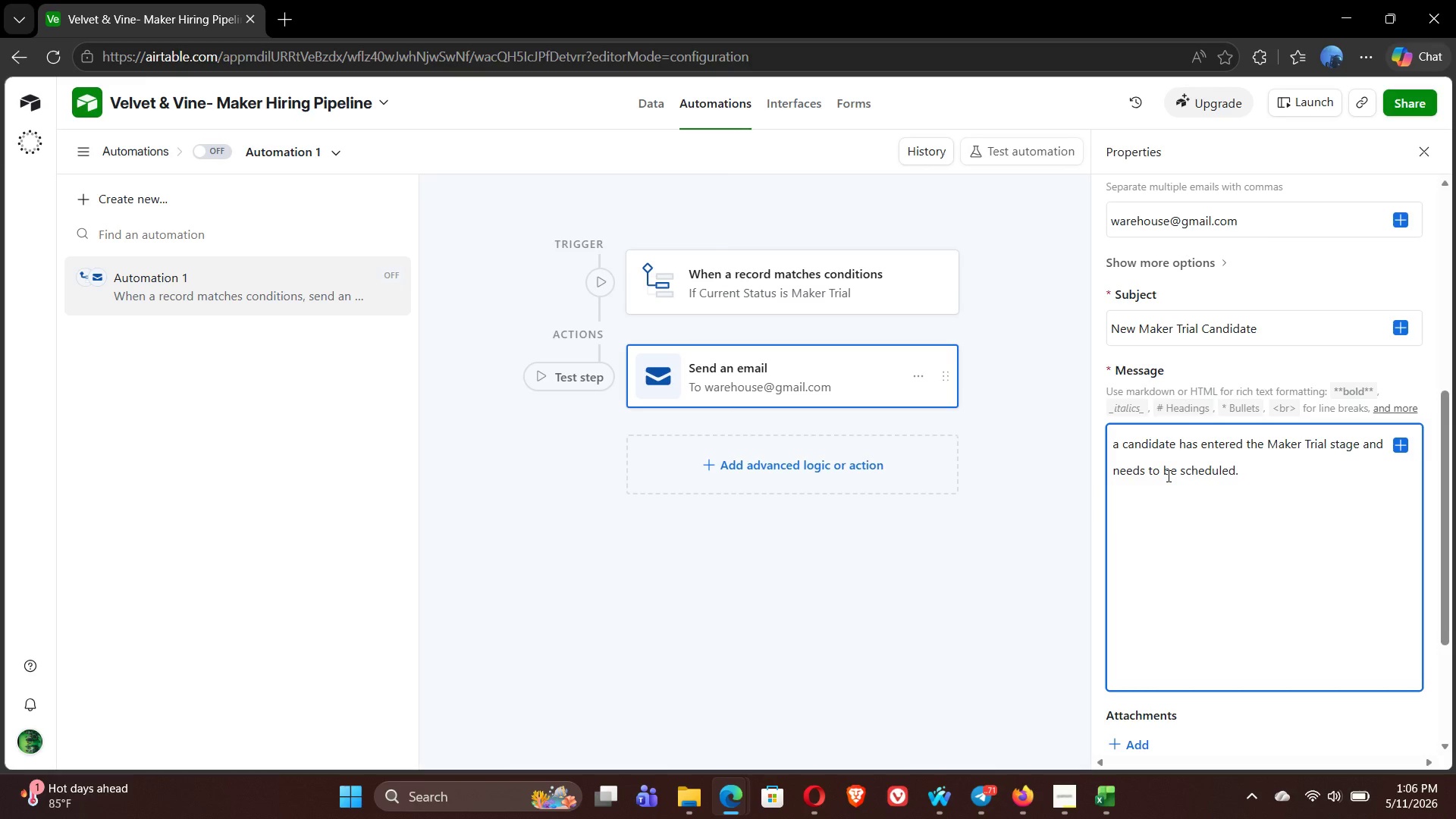 
hold_key(key=ShiftLeft, duration=0.39)
 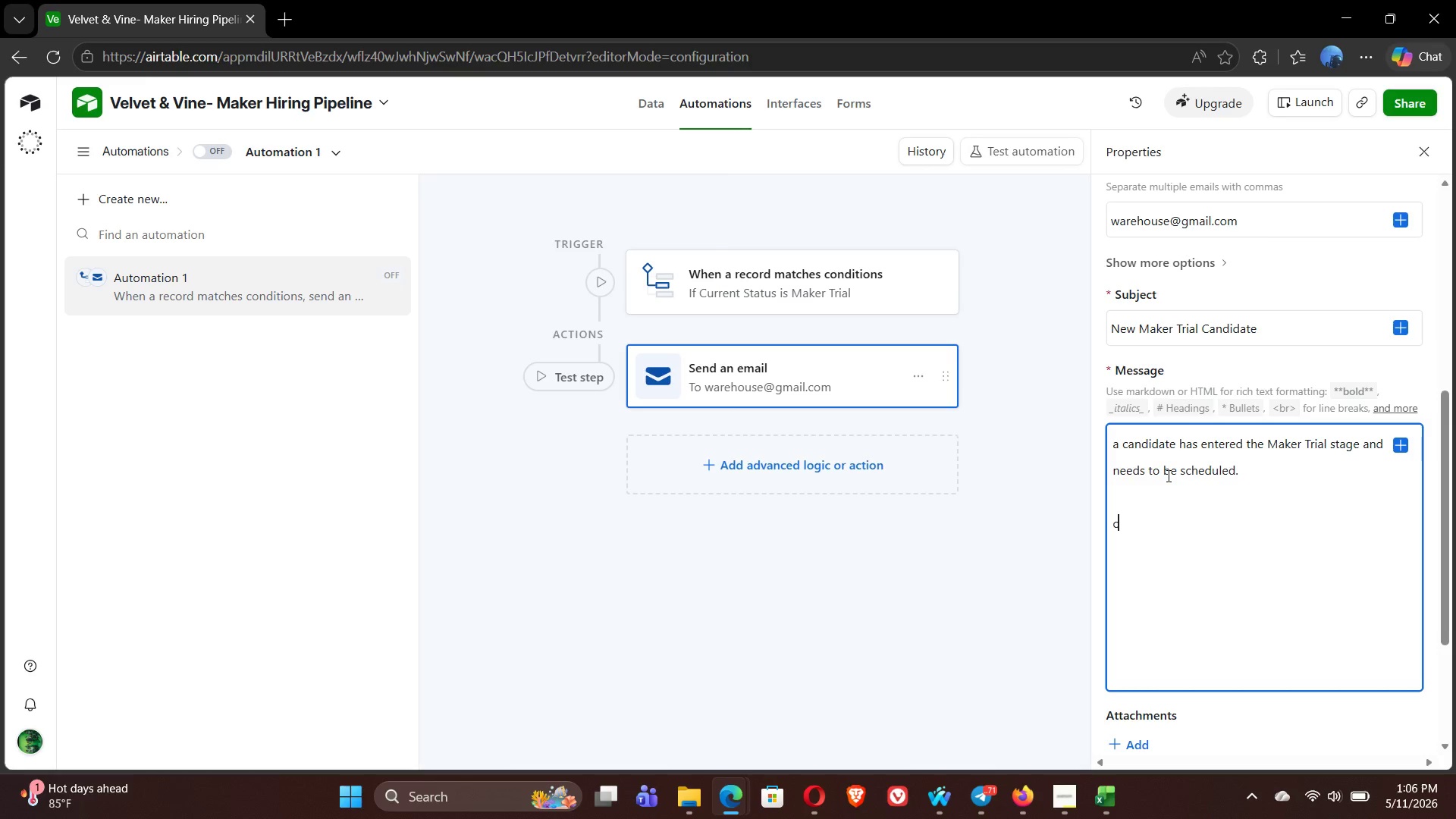 
type(candidate:)
 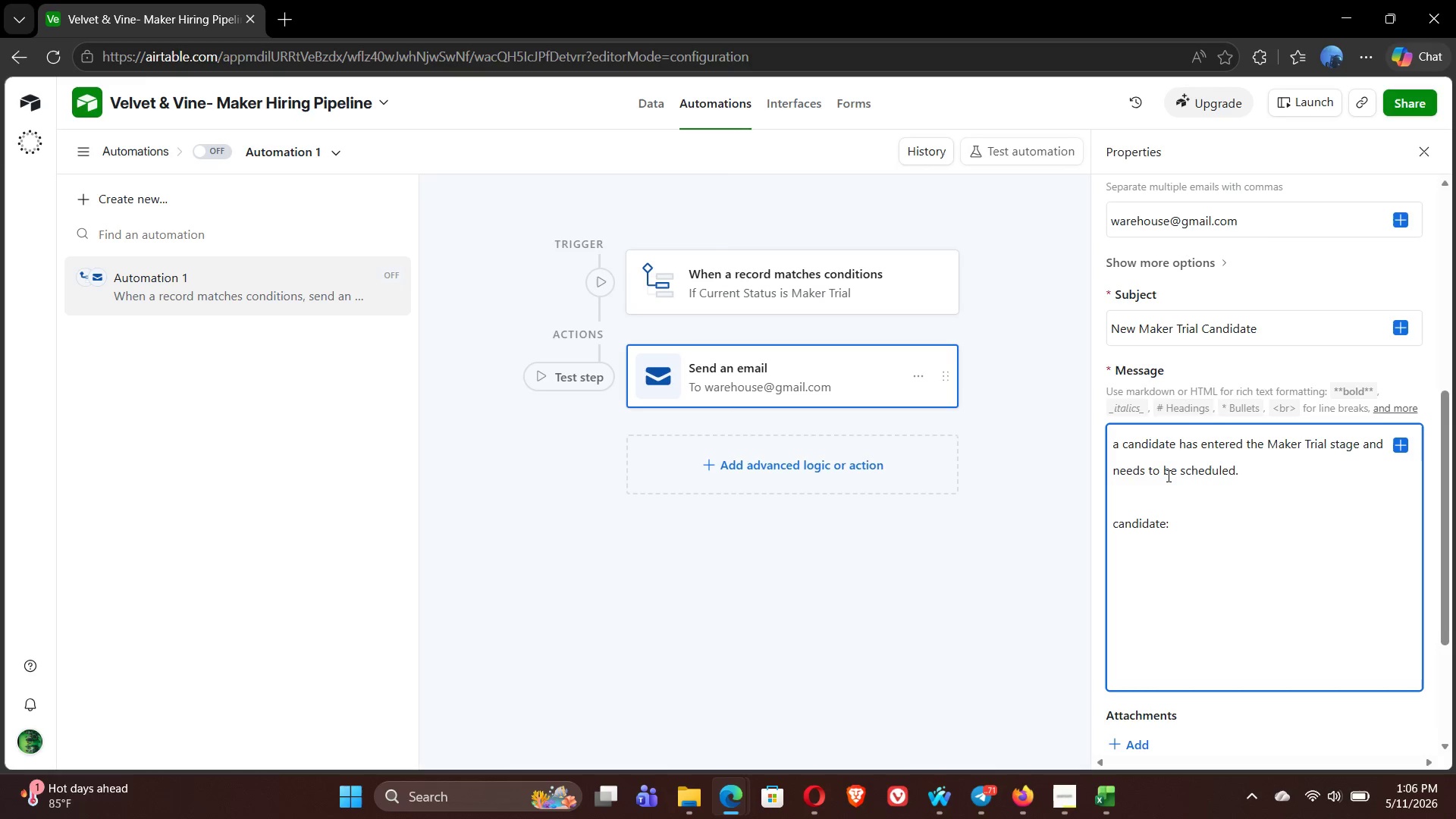 
hold_key(key=Space, duration=3.83)
 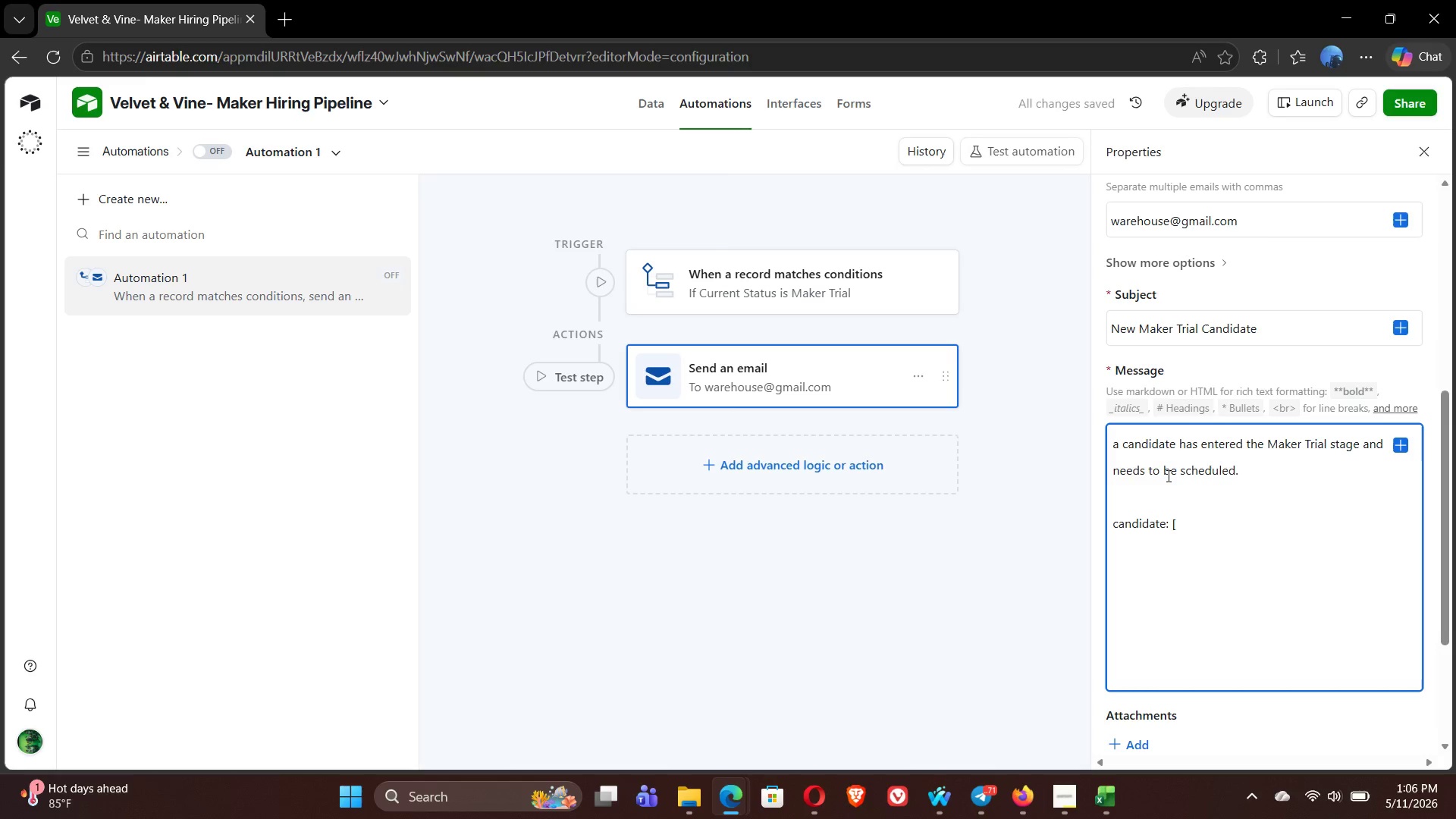 
type([applica)
 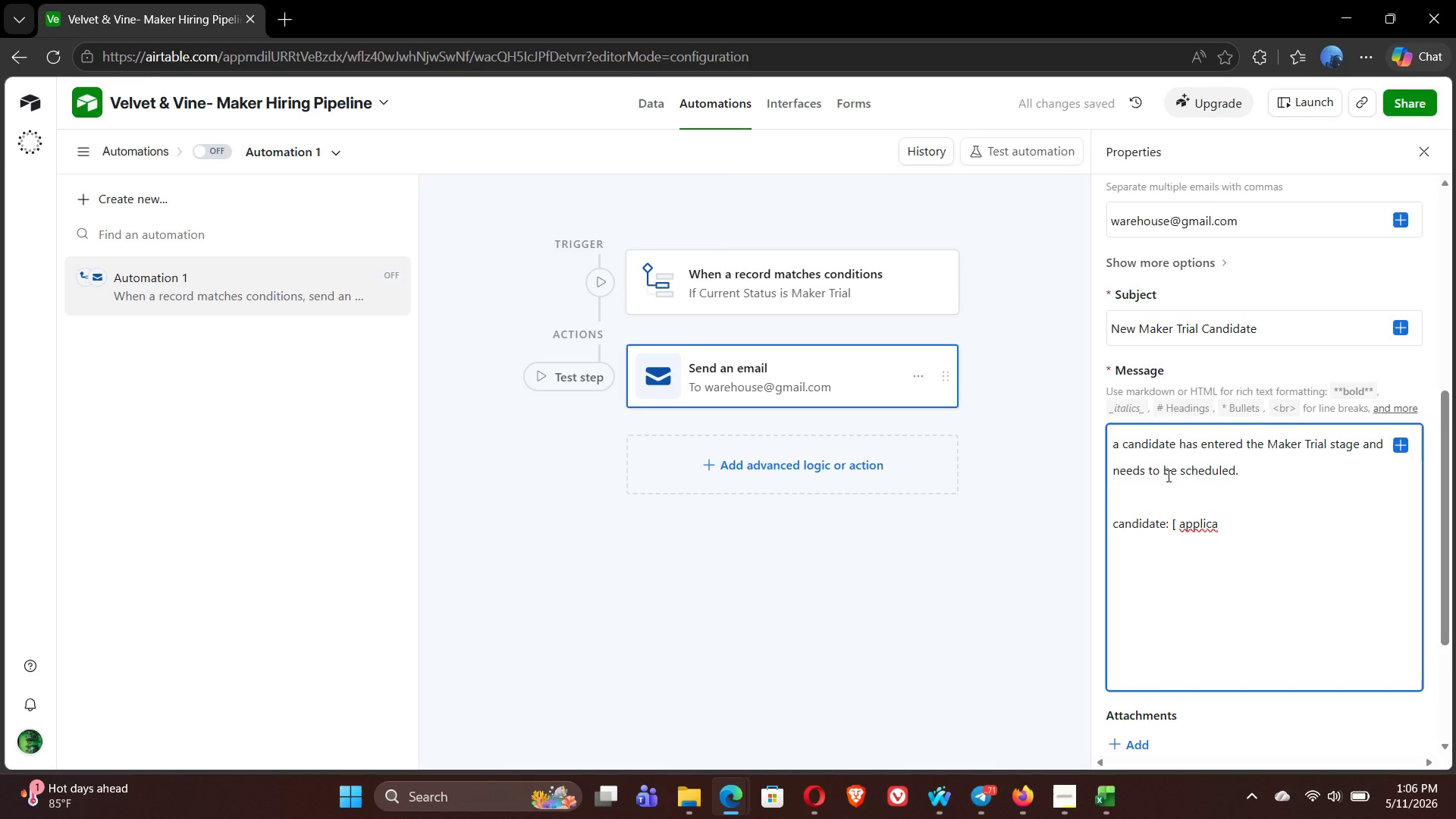 
type(nt name field])
 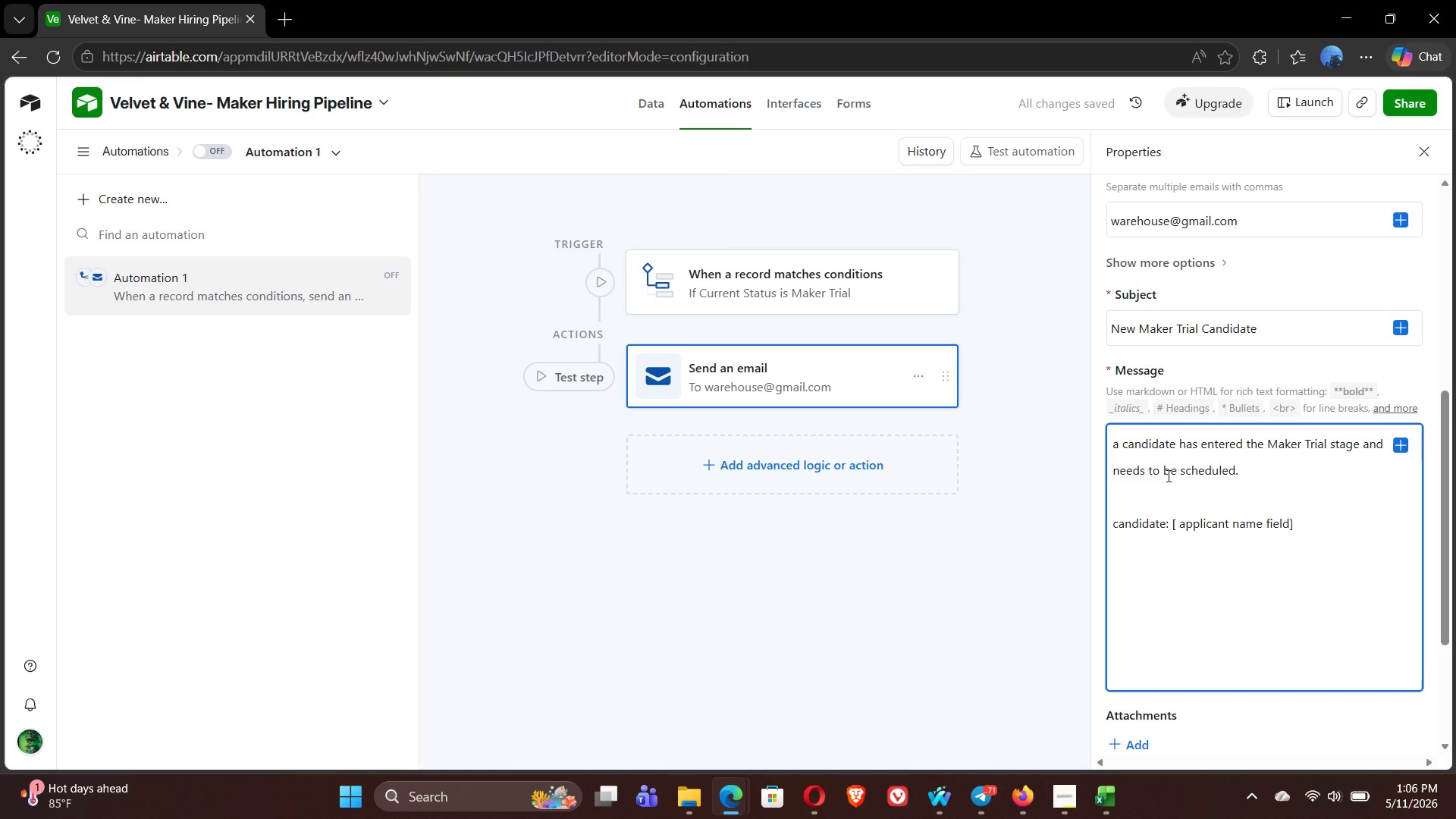 
key(Enter)
 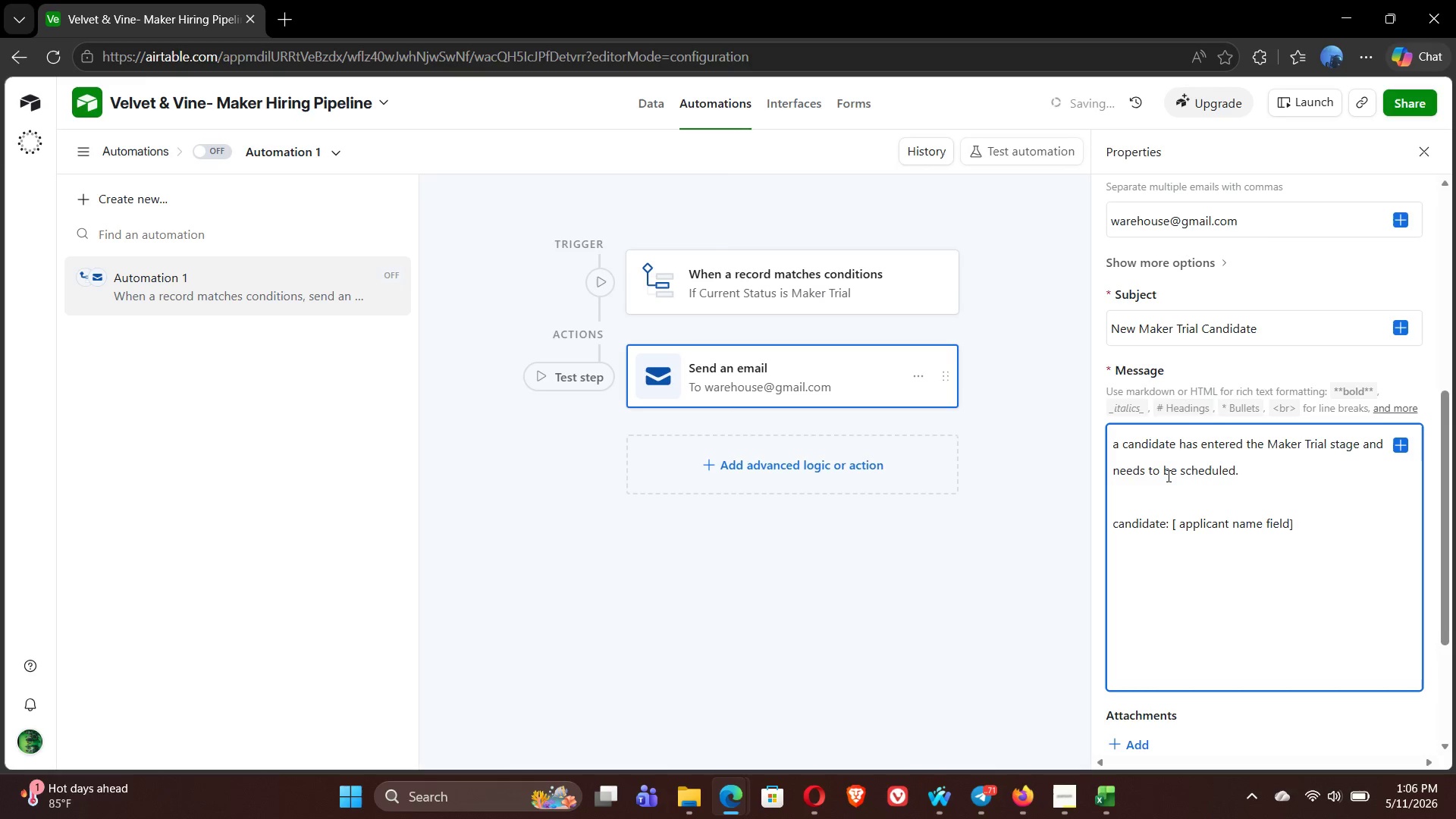 
type(role: [role applied for field])
 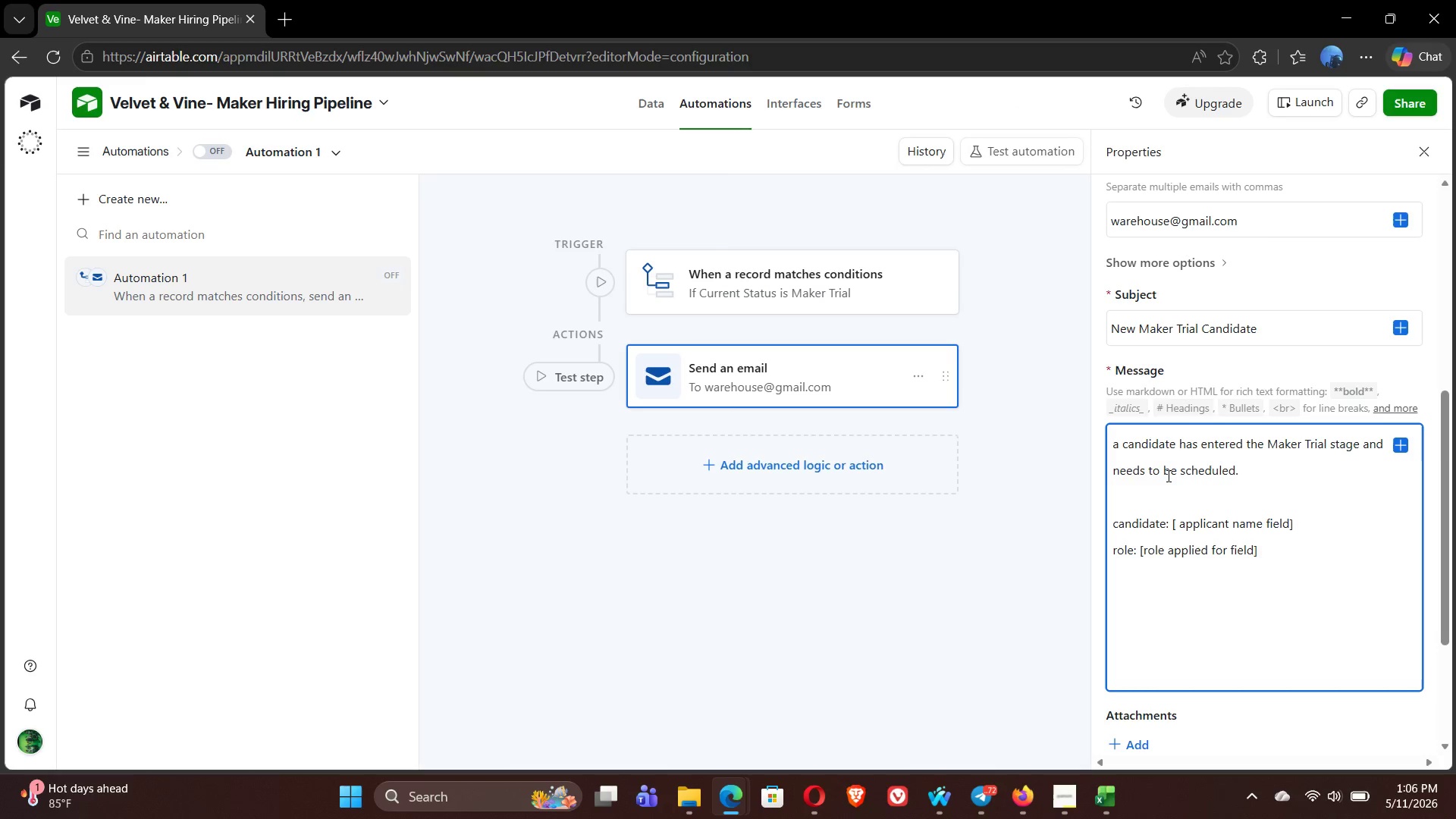 
key(Enter)
 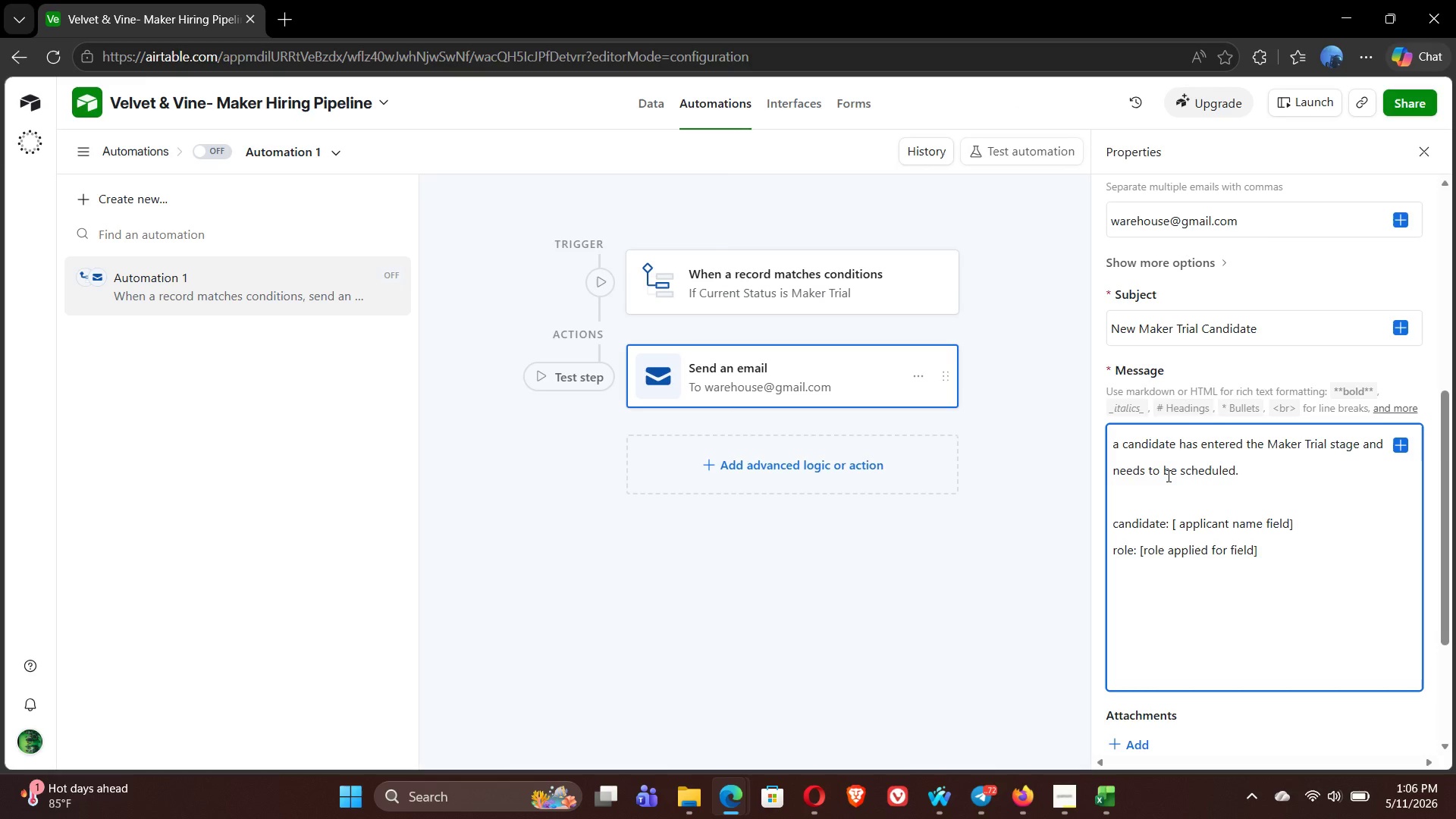 
type(experience: [ experience level field])
 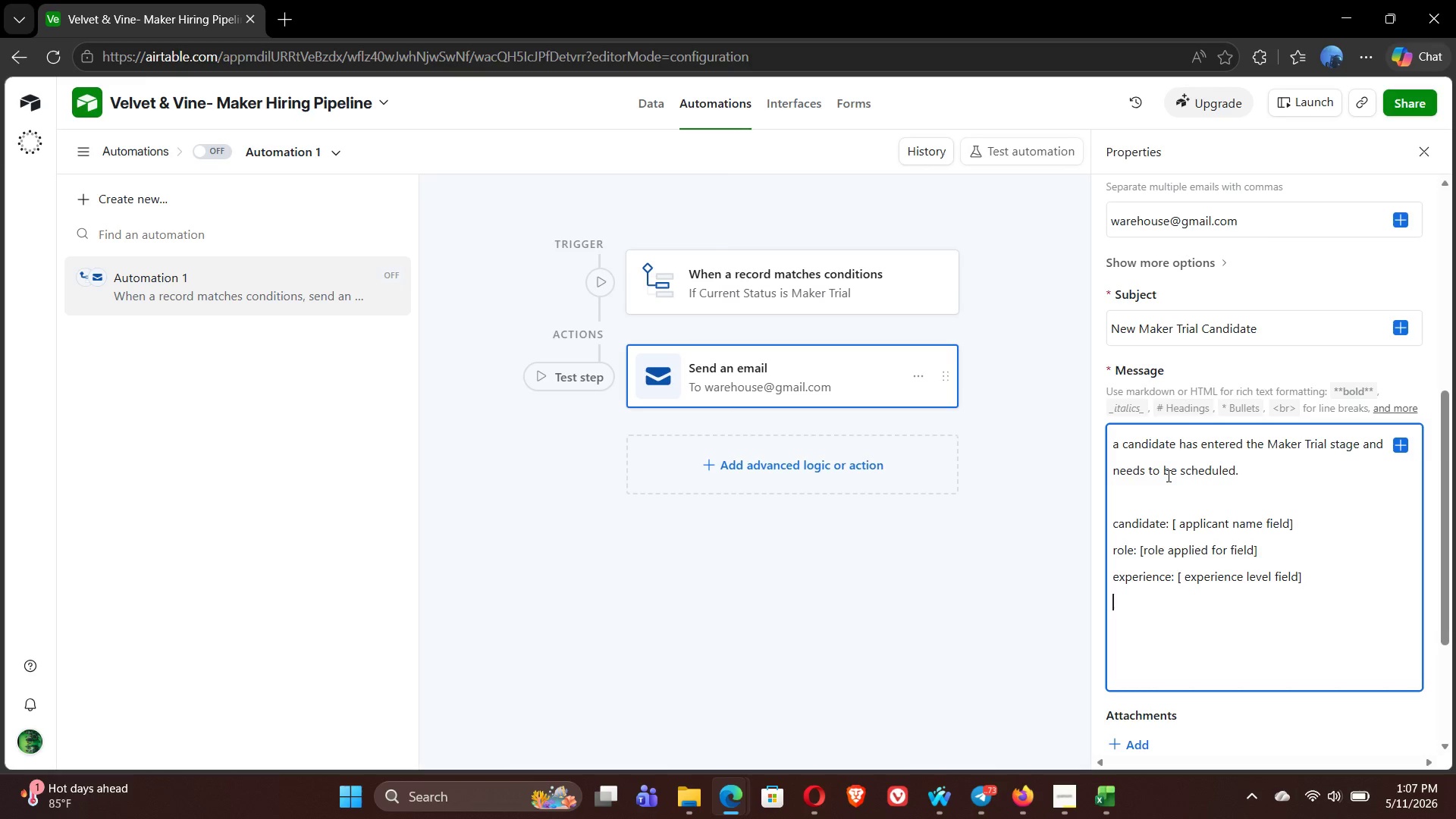 
 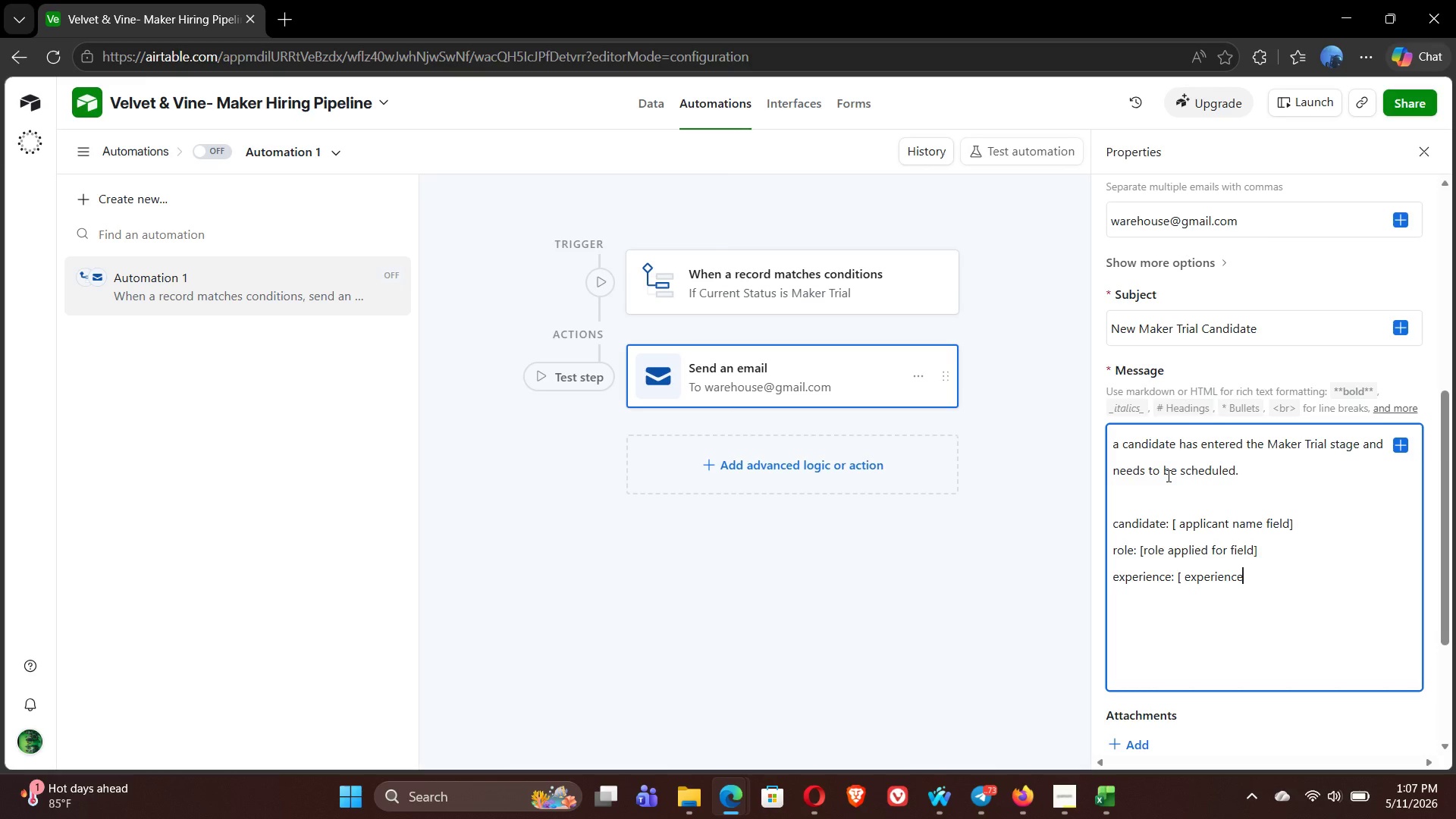 
key(Enter)
 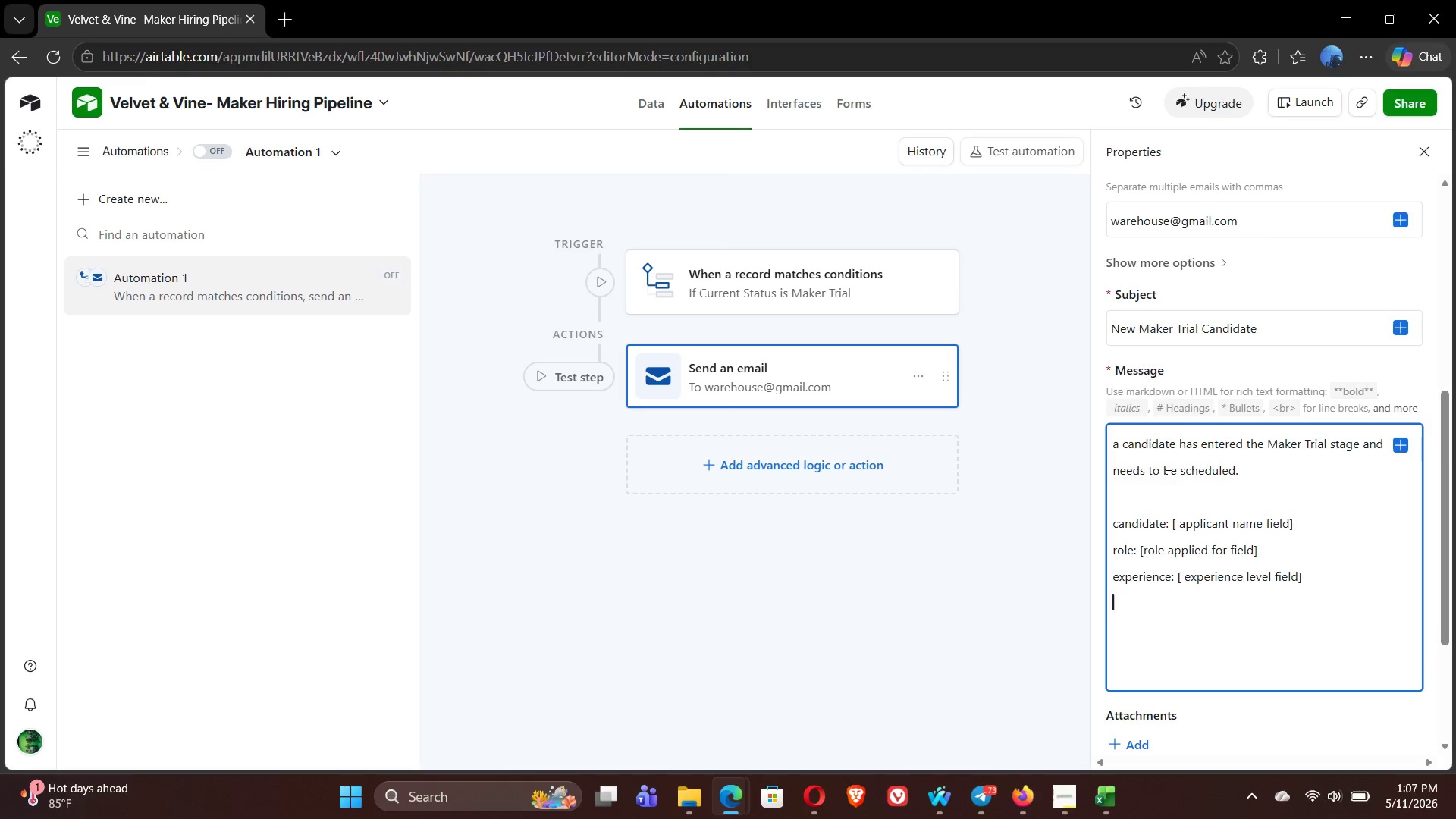 
wait(8.09)
 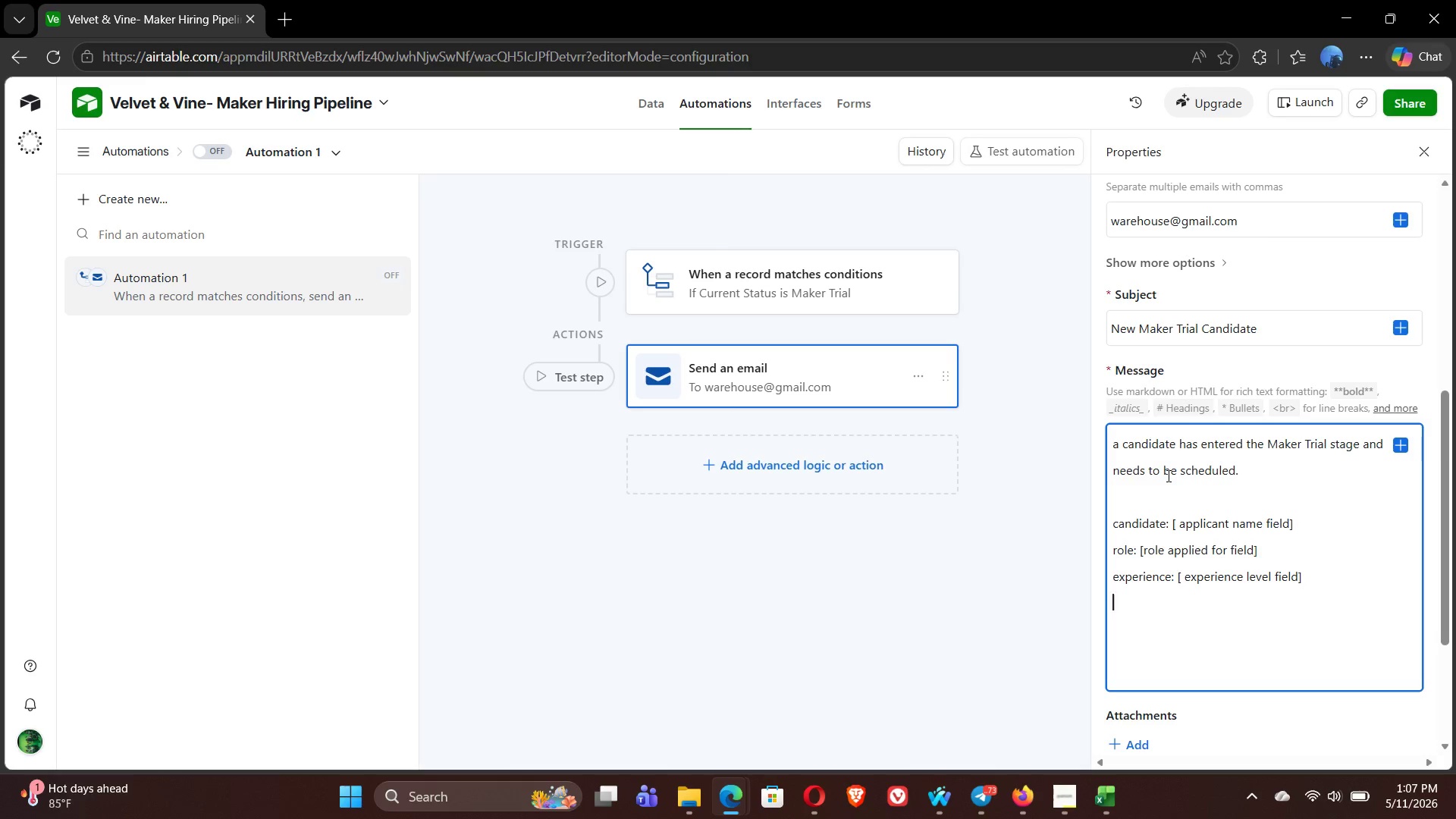 
type(priority: [)
 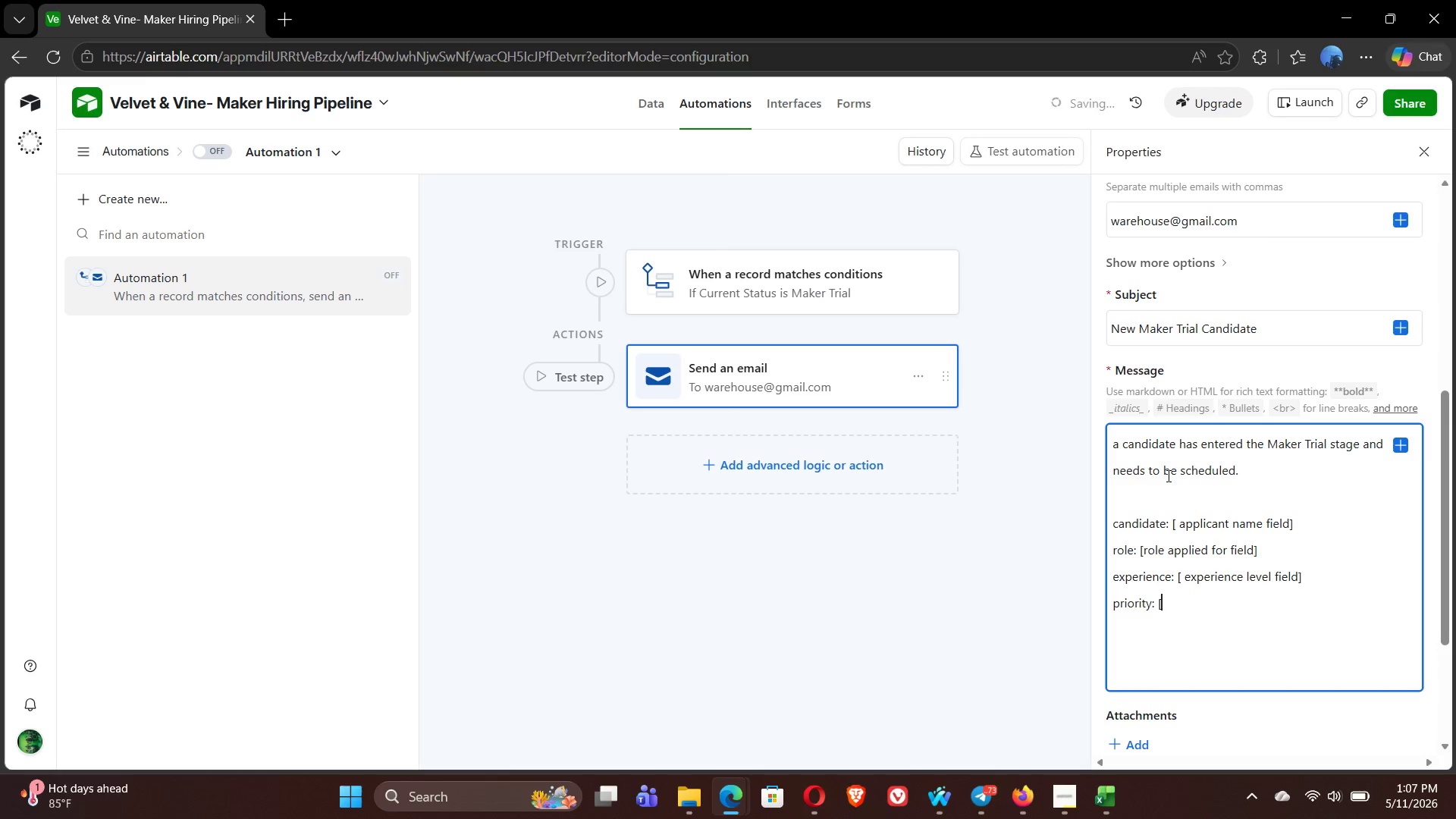 
wait(10.88)
 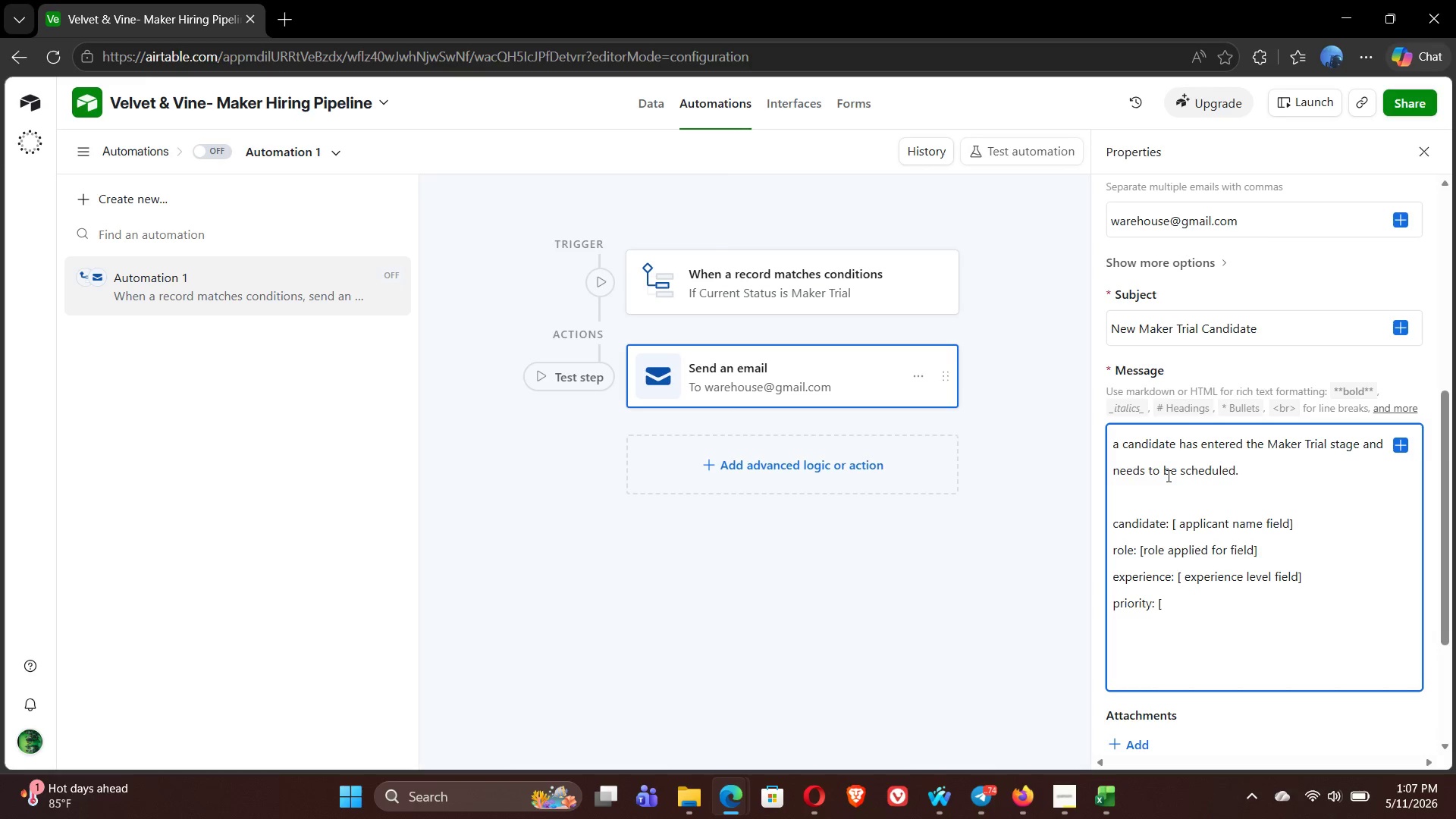 
type( priority label field])
 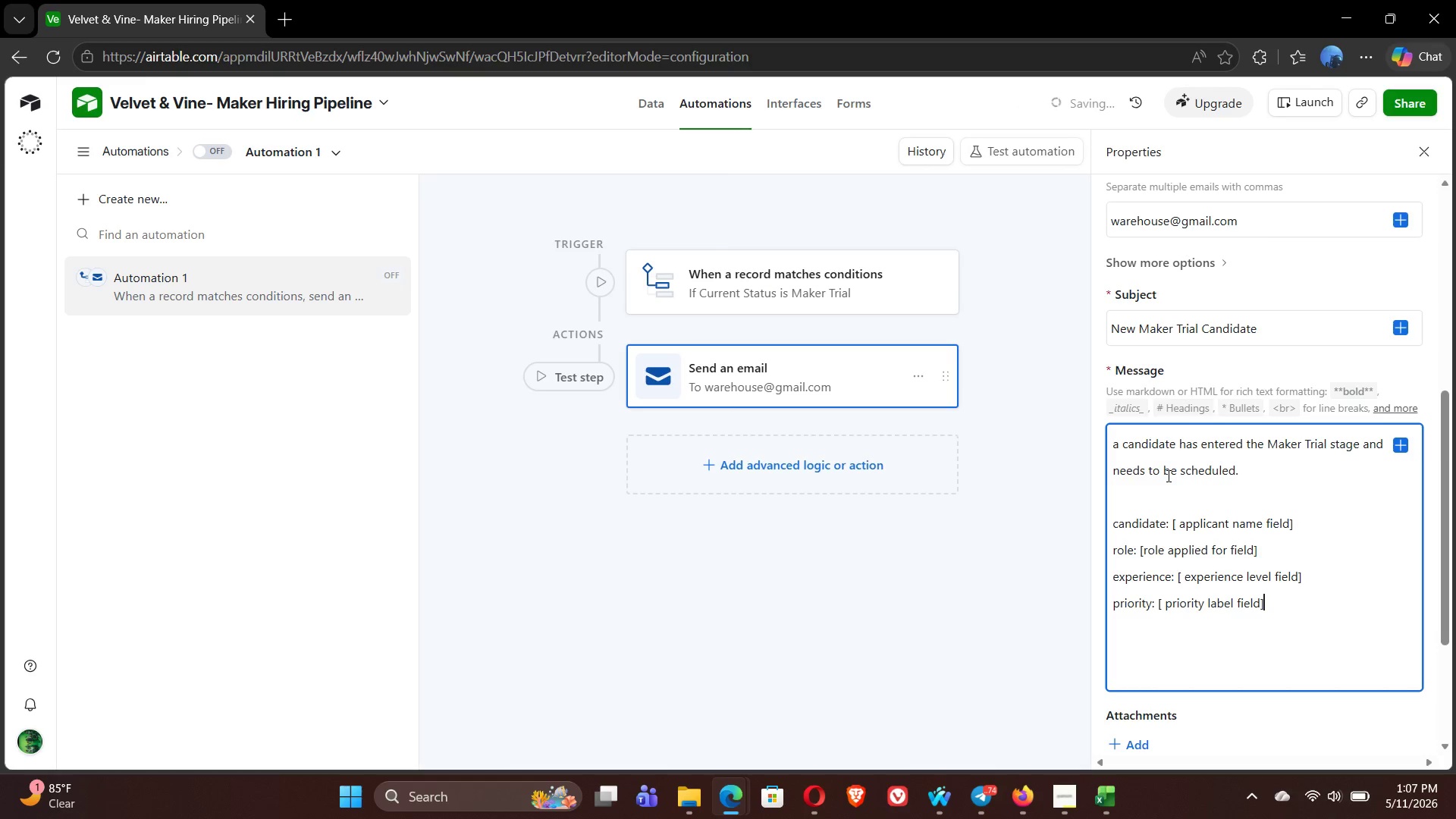 
key(Enter)
 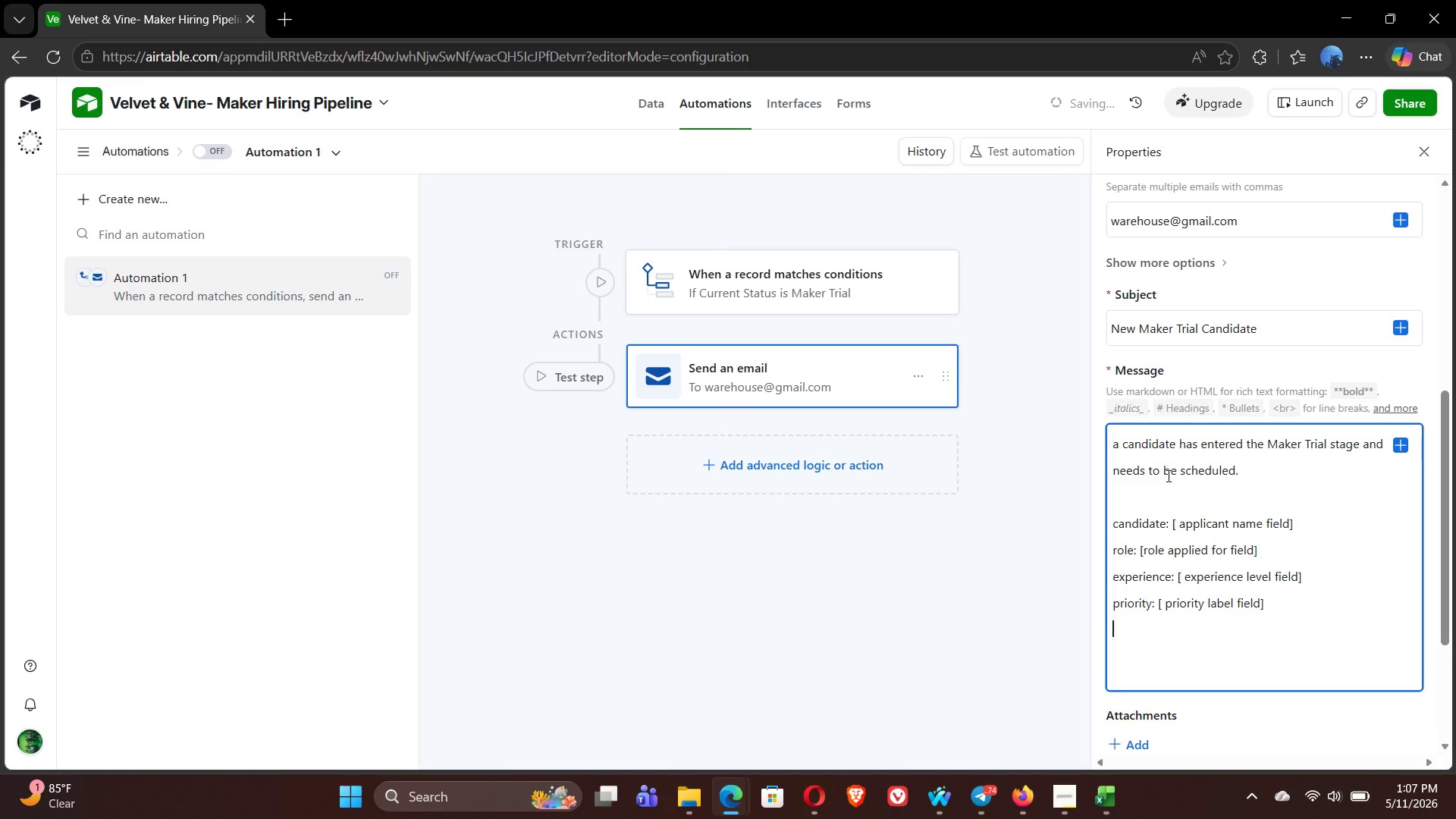 
type(portfolio [porto)
key(Backspace)
type(folio link field])
 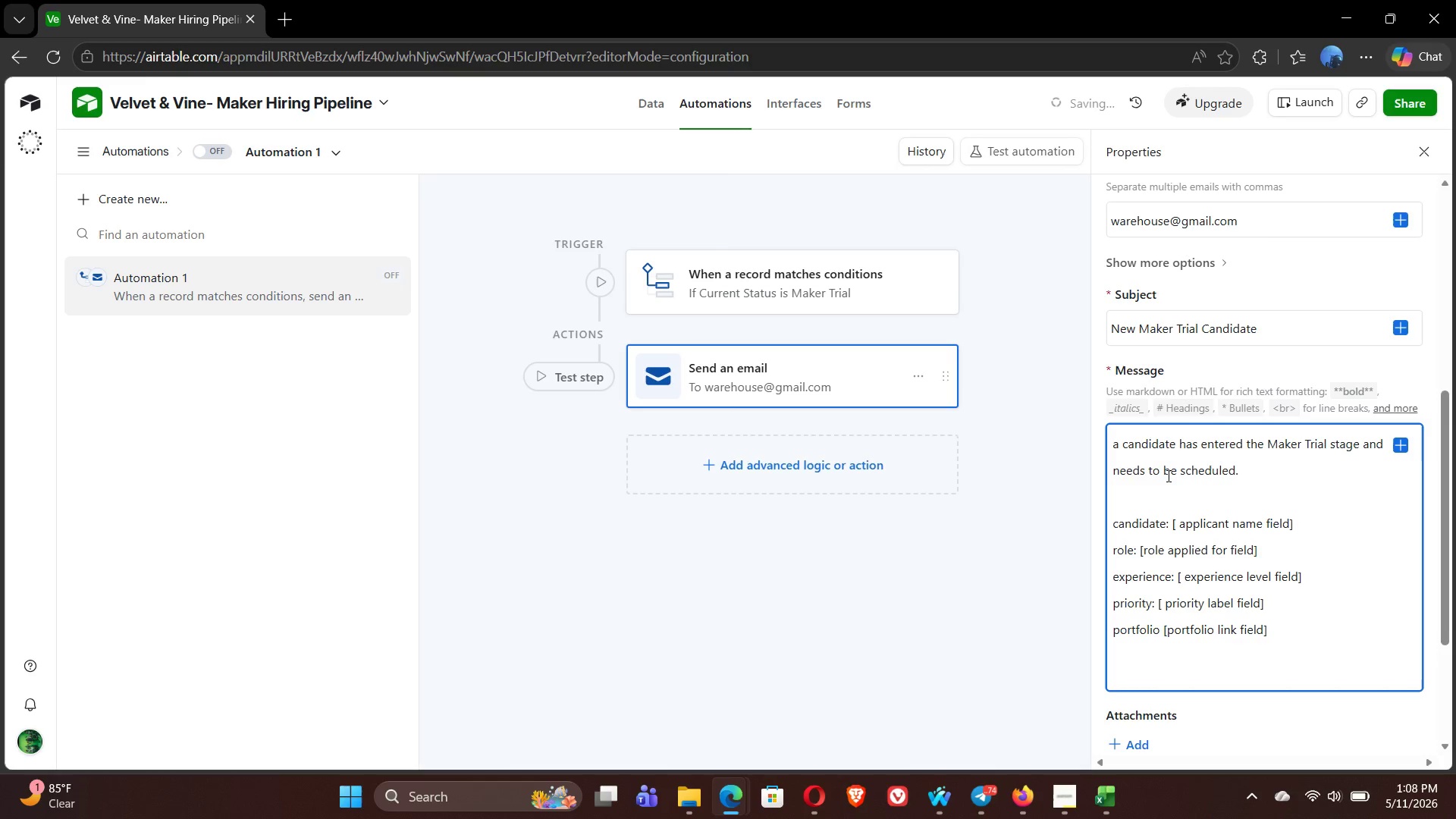 
key(Enter)
 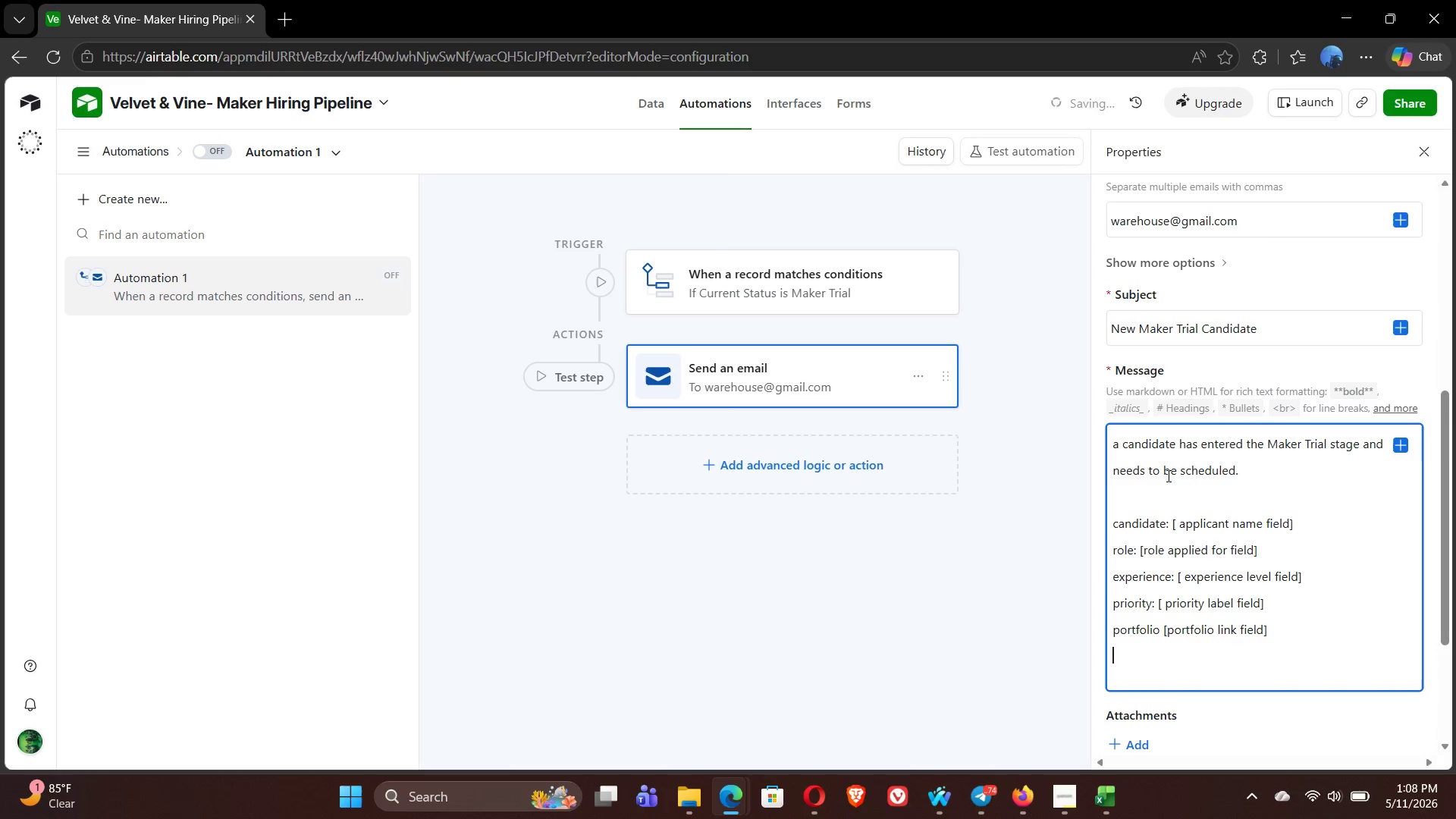 
type(please )
 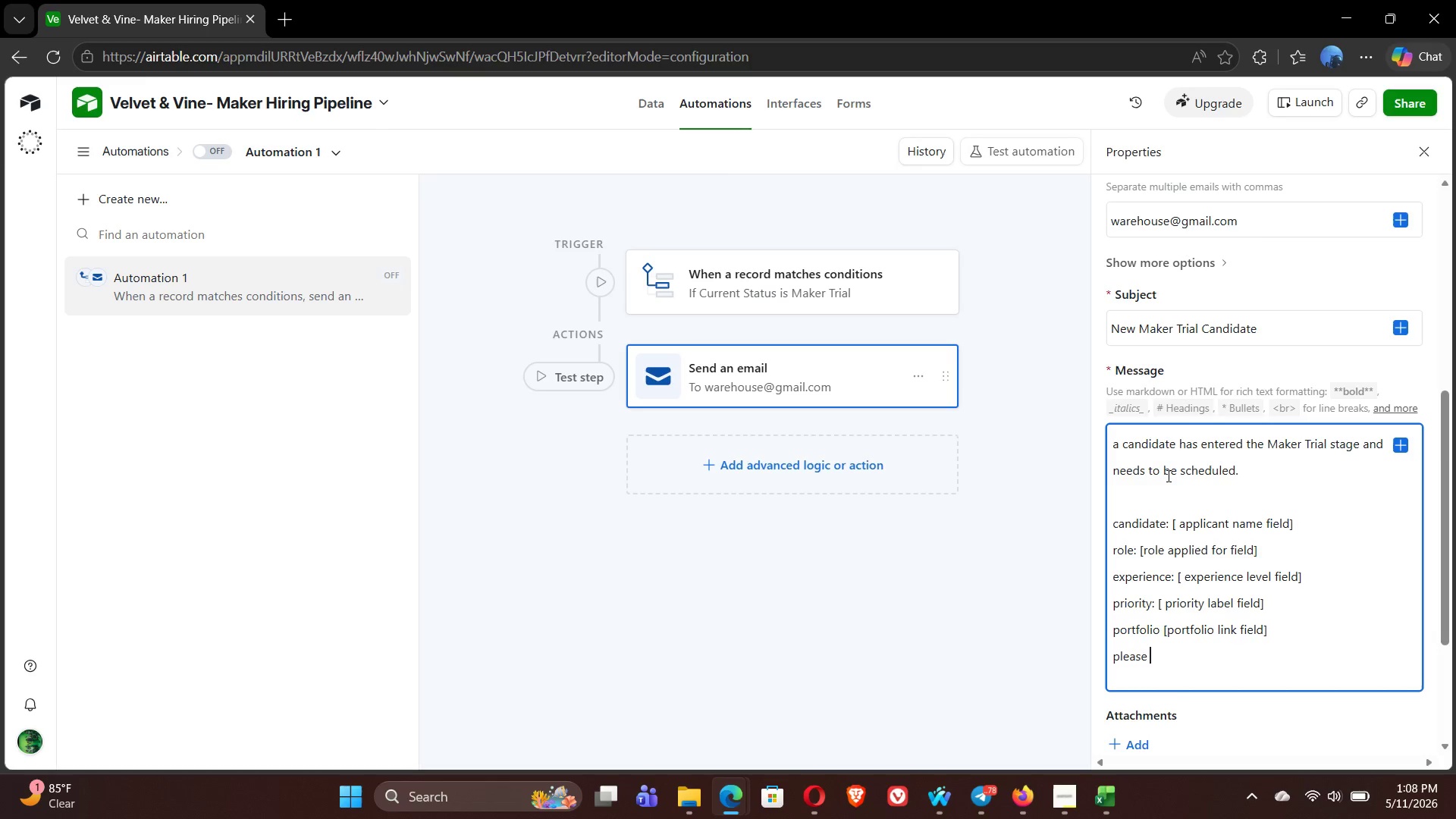 
wait(27.23)
 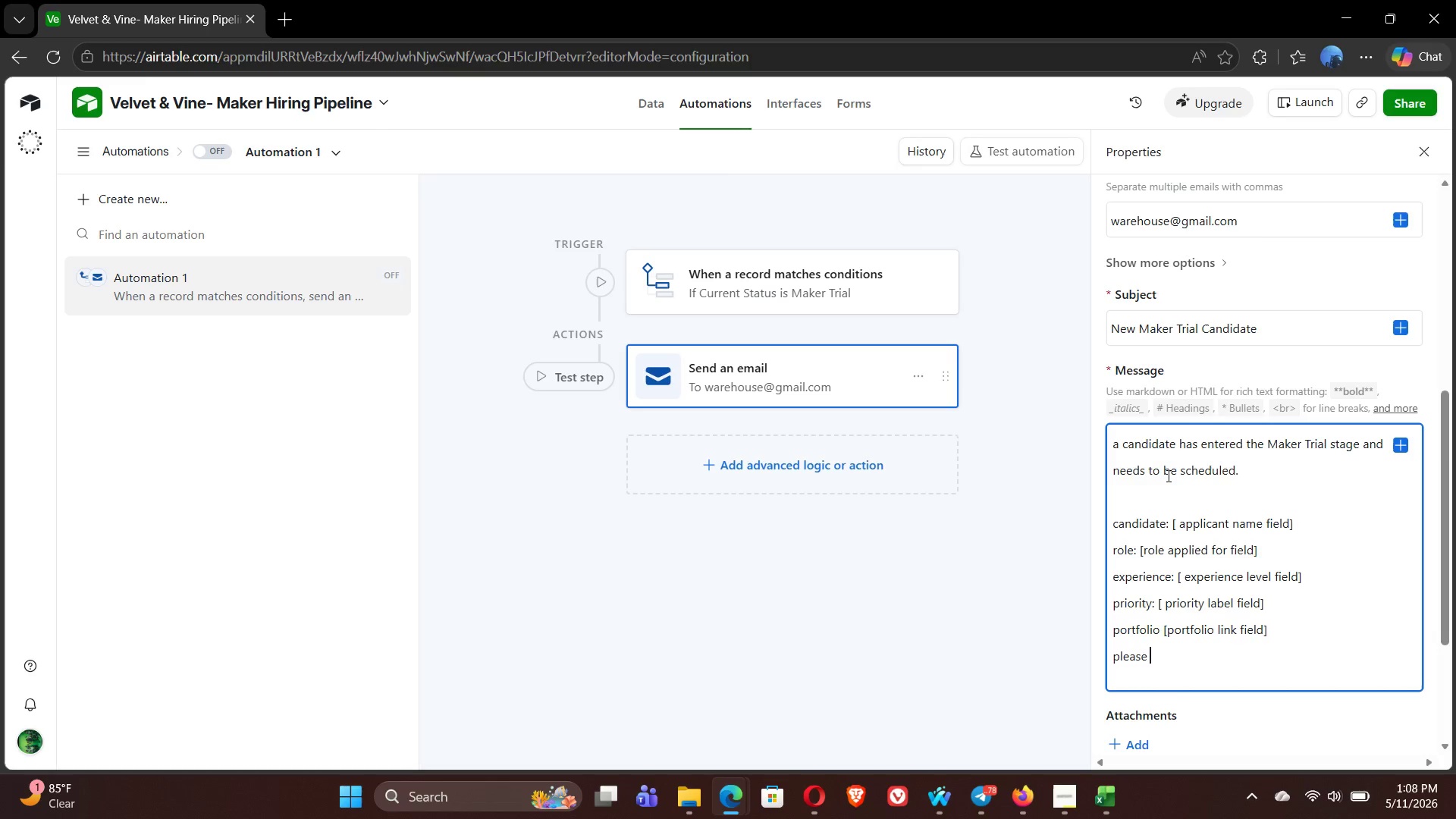 
type(schedule thier trial session within[F2] 24 houe)
key(Backspace)
type(rs.)
 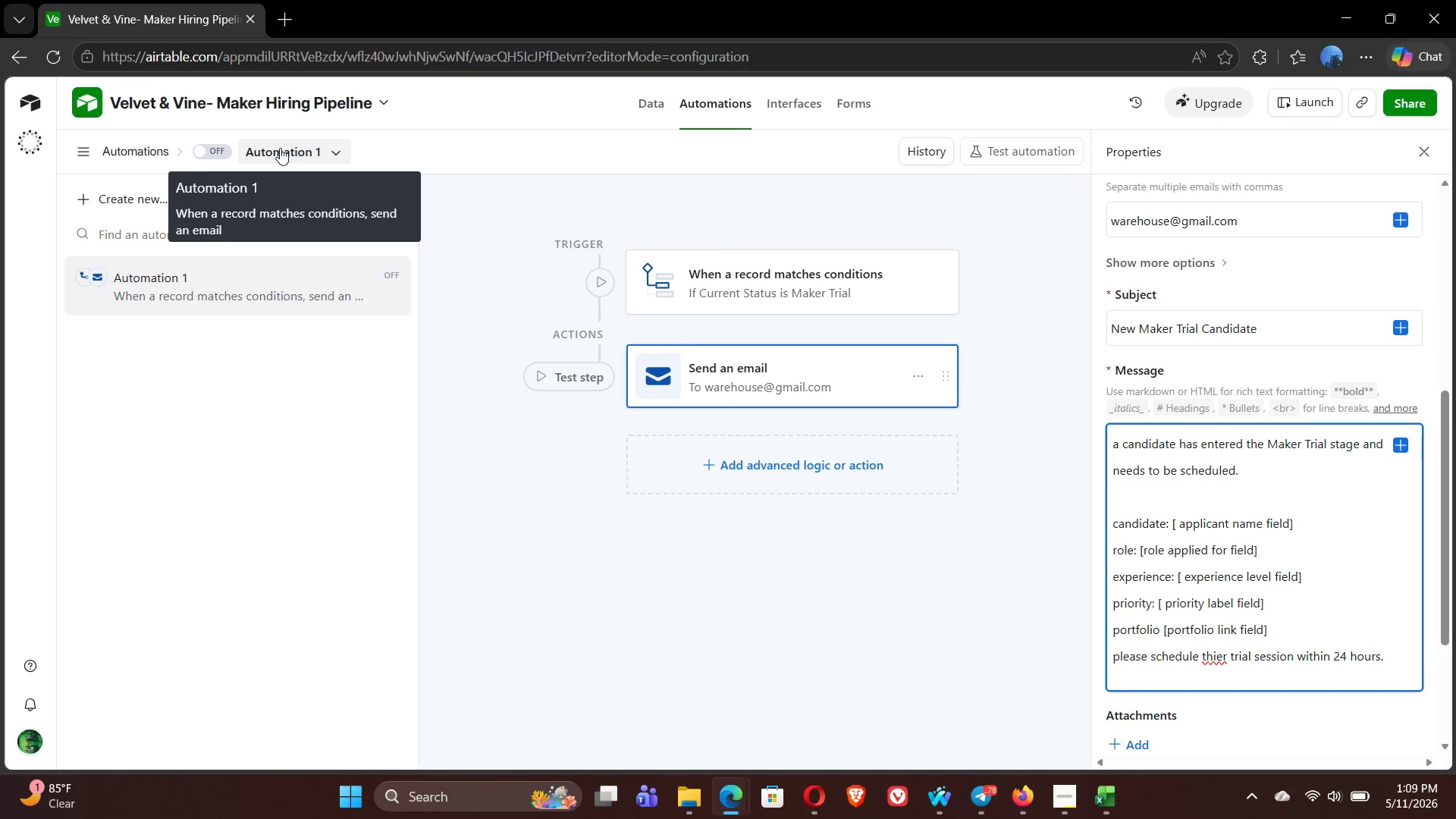 
wait(20.47)
 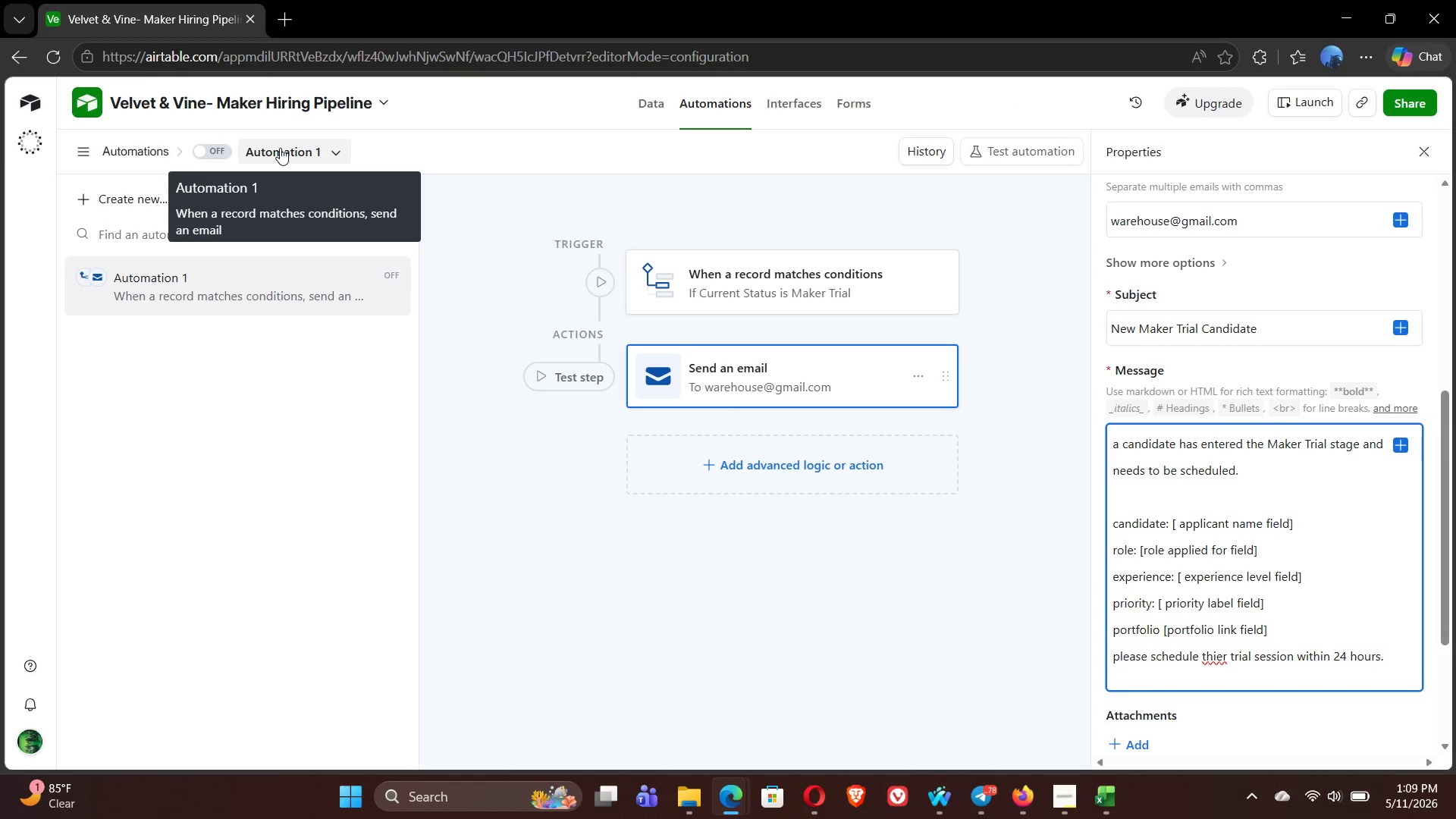 
double_click([280, 148])
 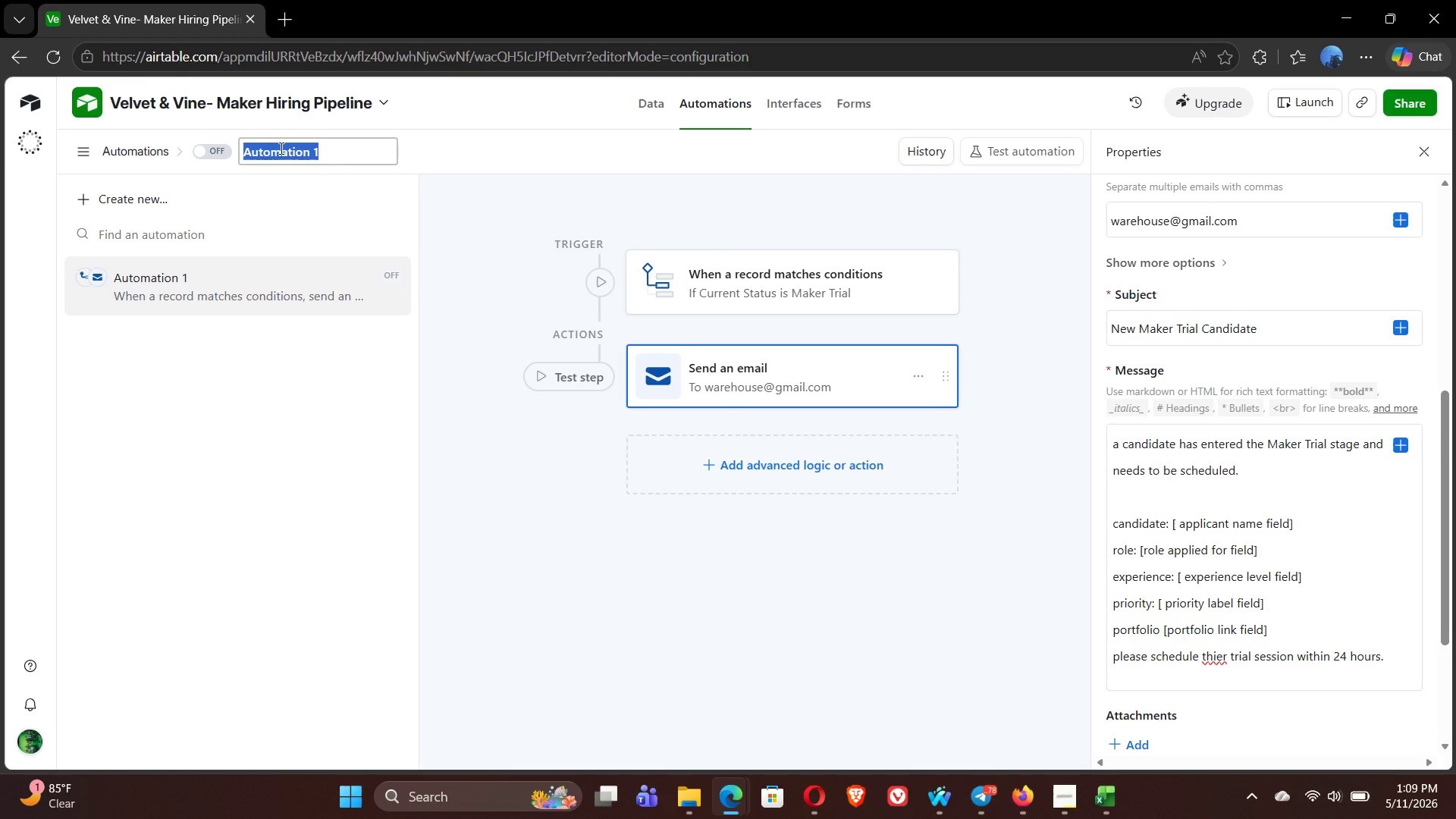 
type(Notify- Candidate W)
key(Backspace)
type(Entered maker trial)
 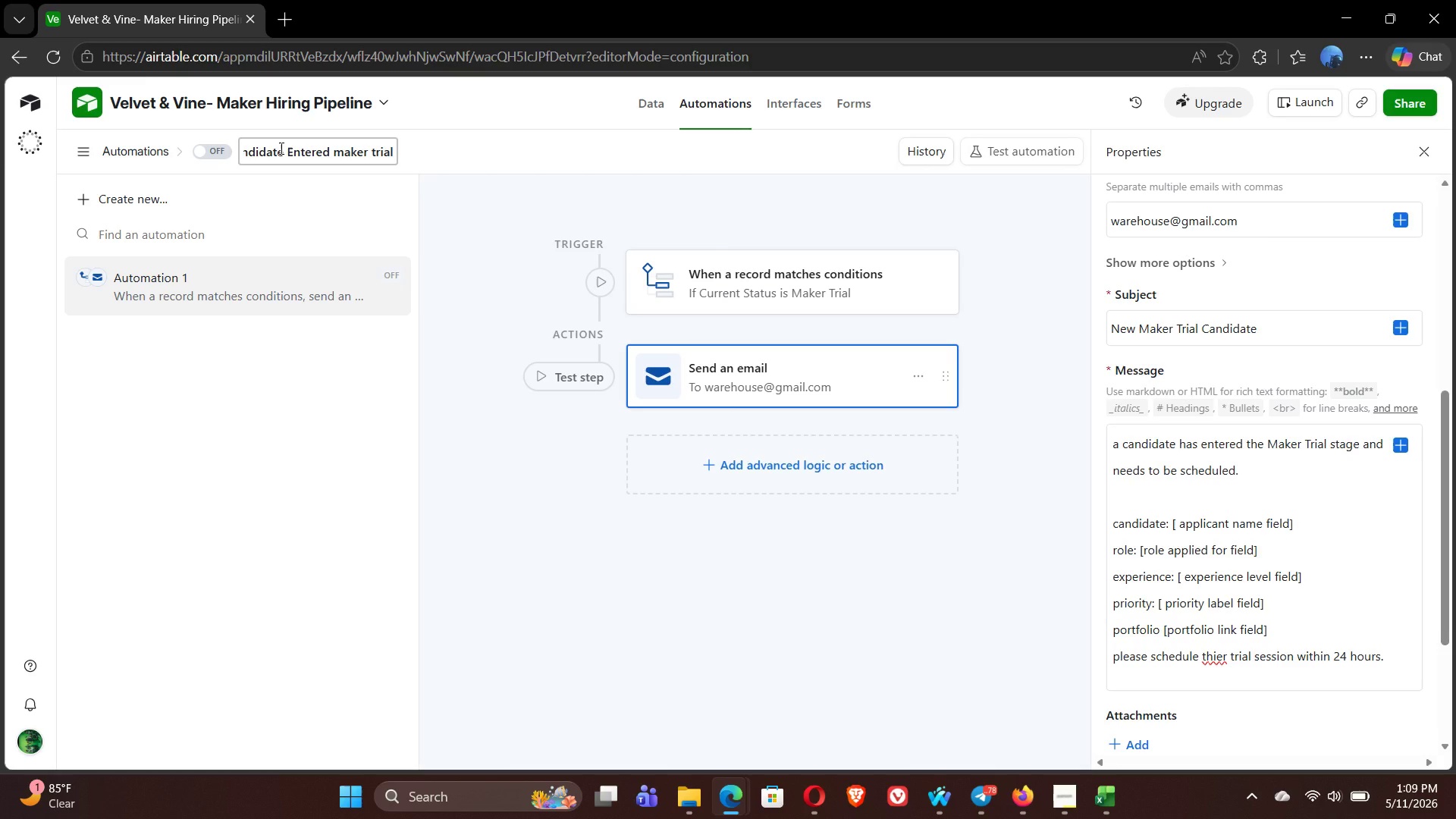 
key(Enter)
 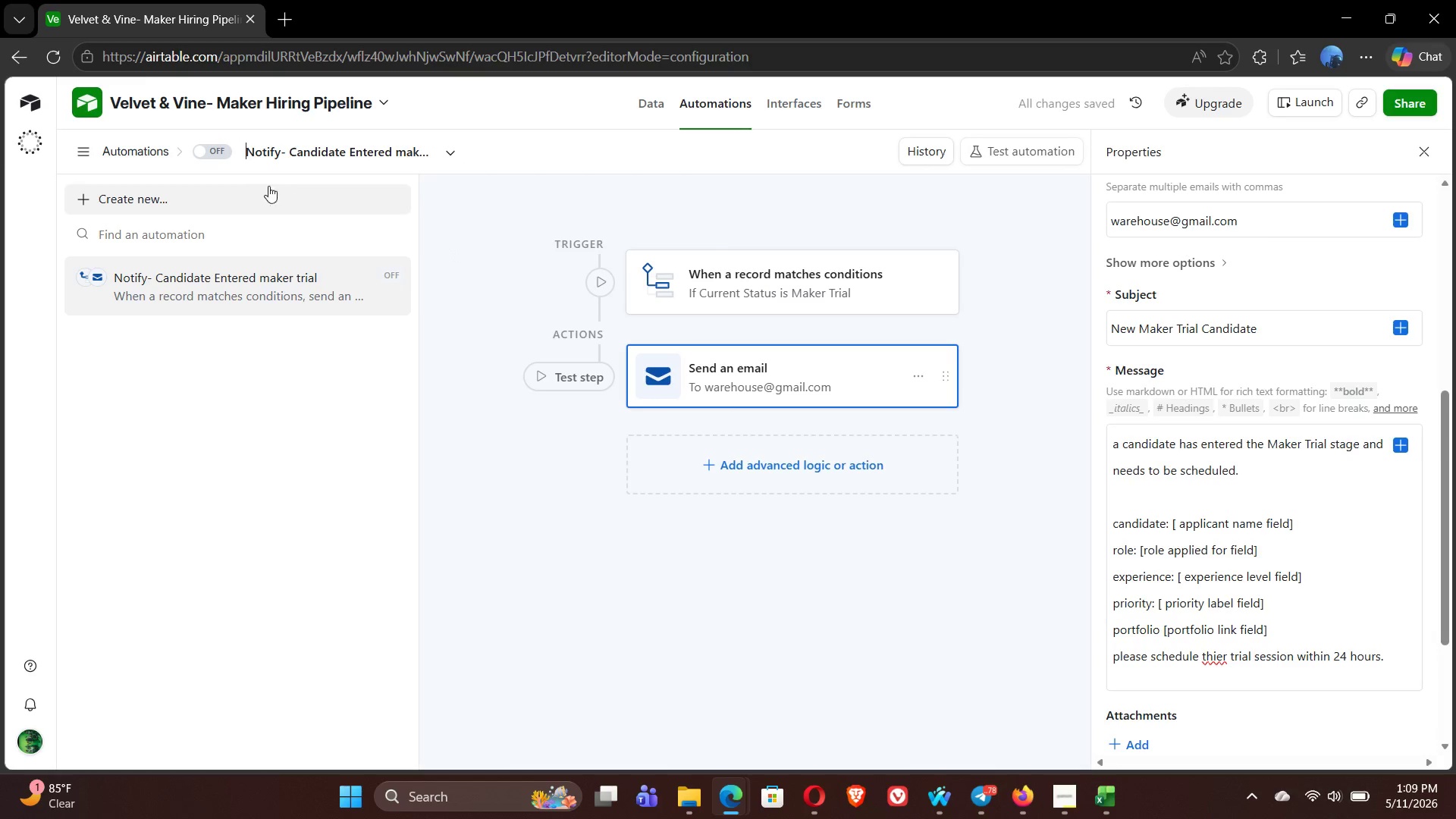 
left_click([216, 149])
 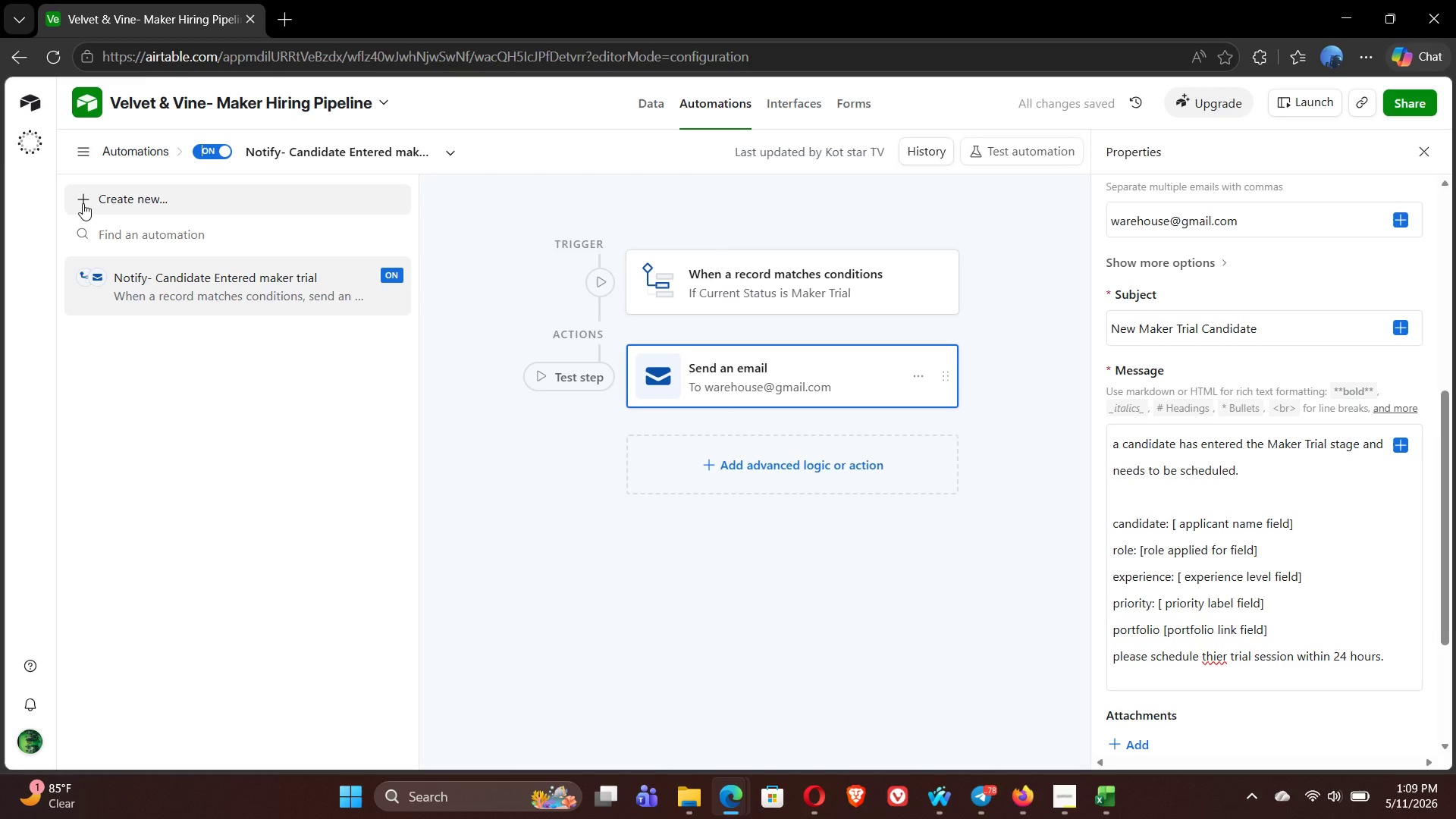 
left_click([83, 203])
 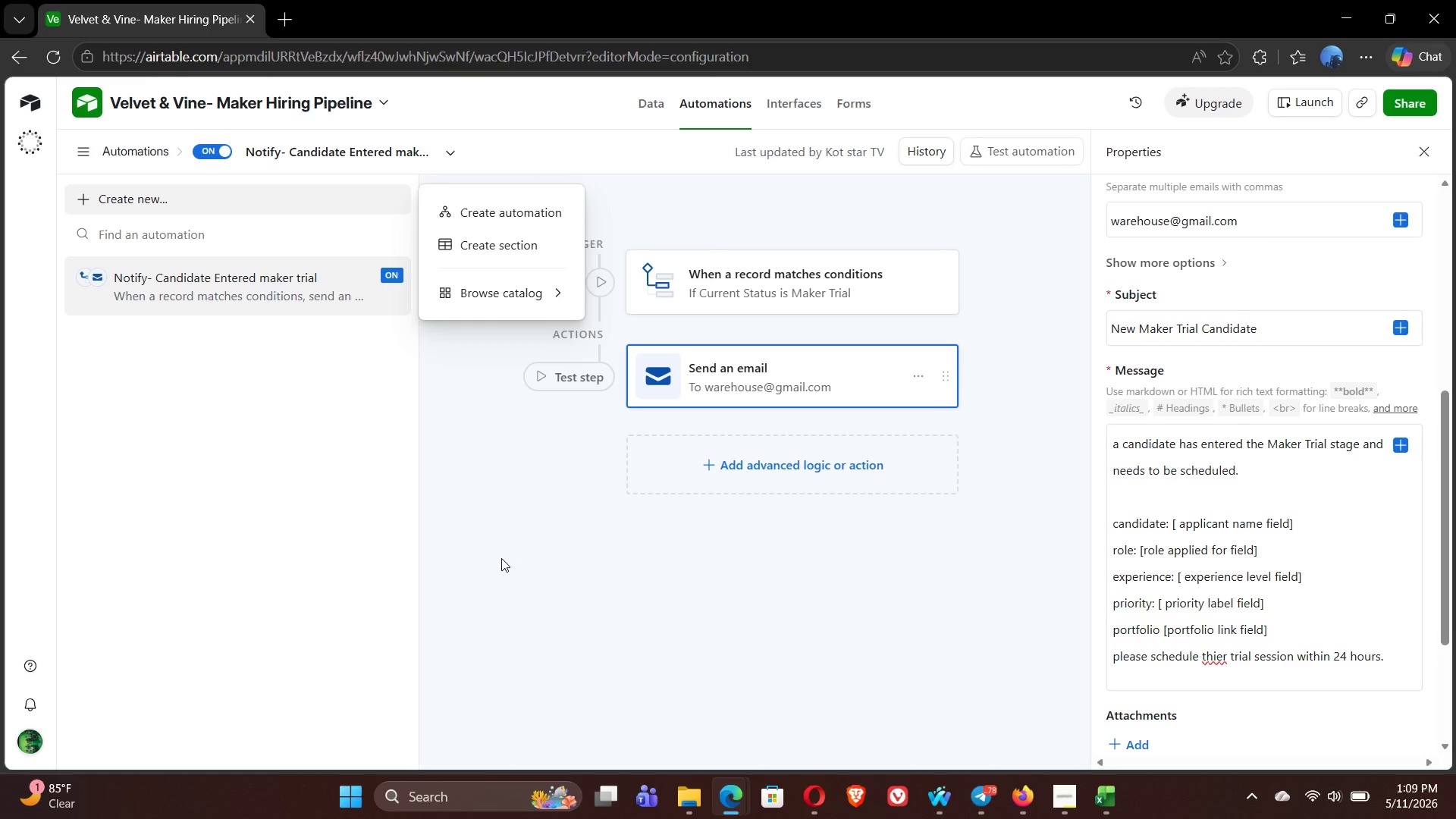 
wait(5.73)
 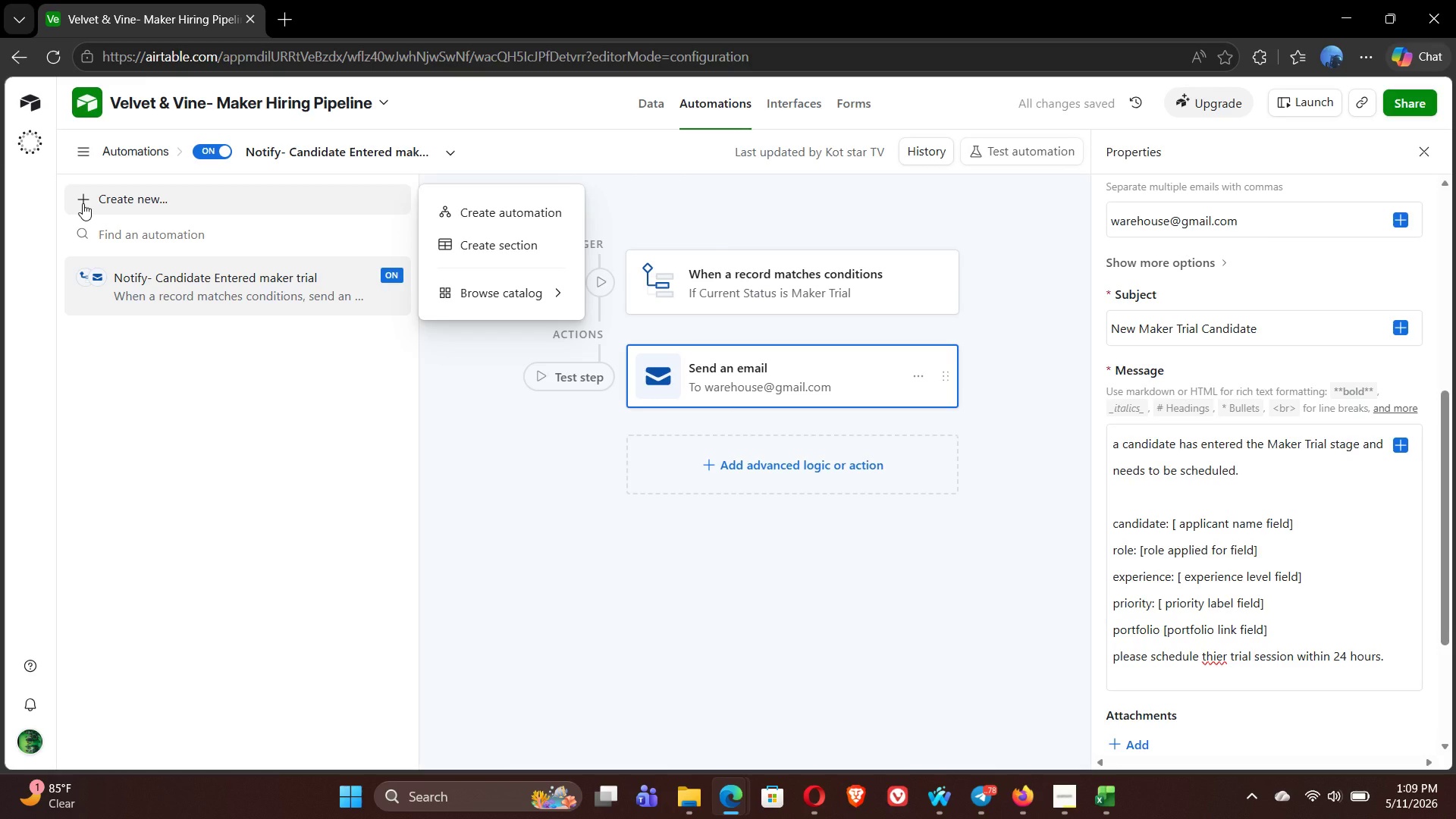 
left_click([1056, 800])